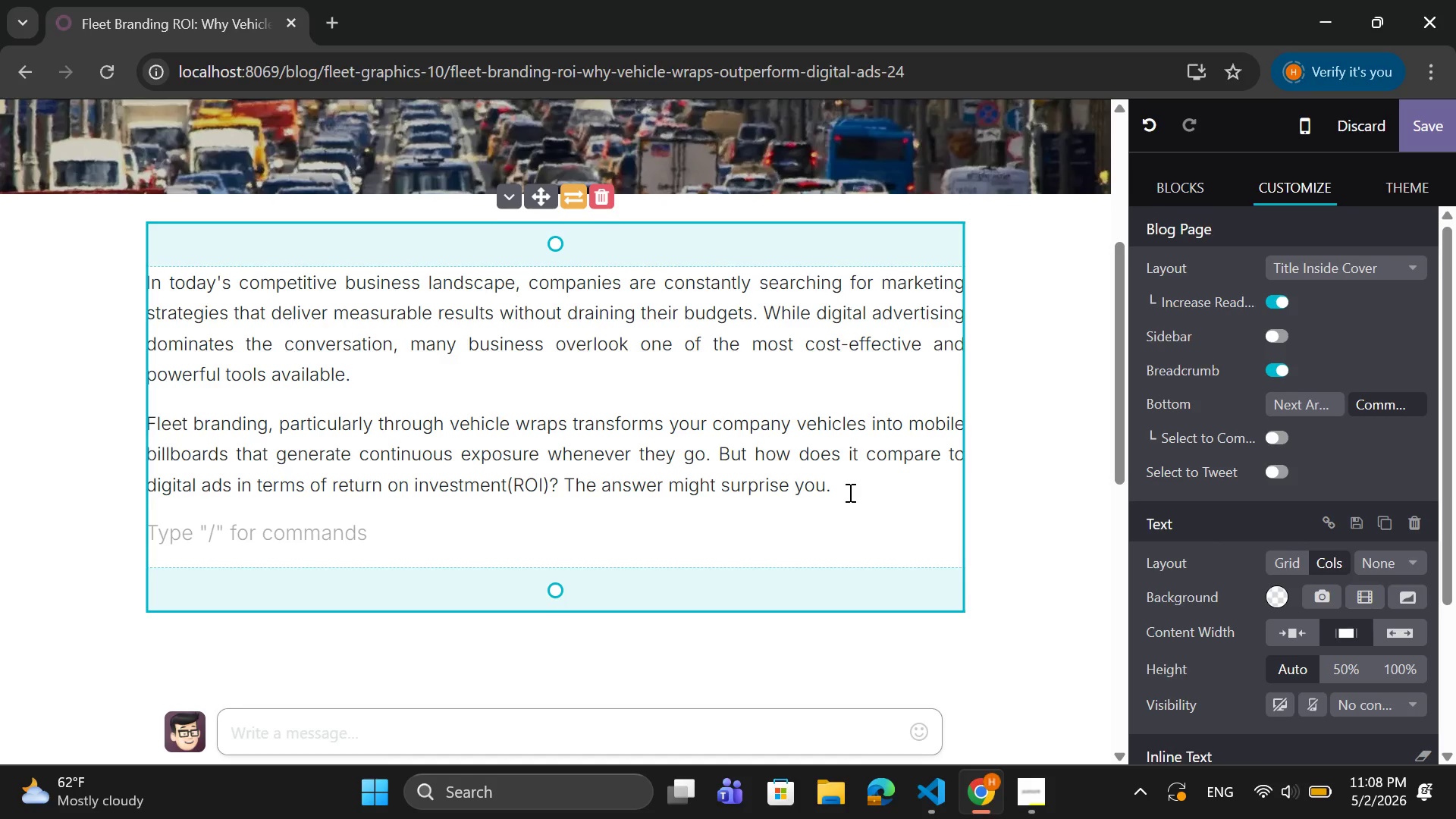 
left_click([834, 488])
 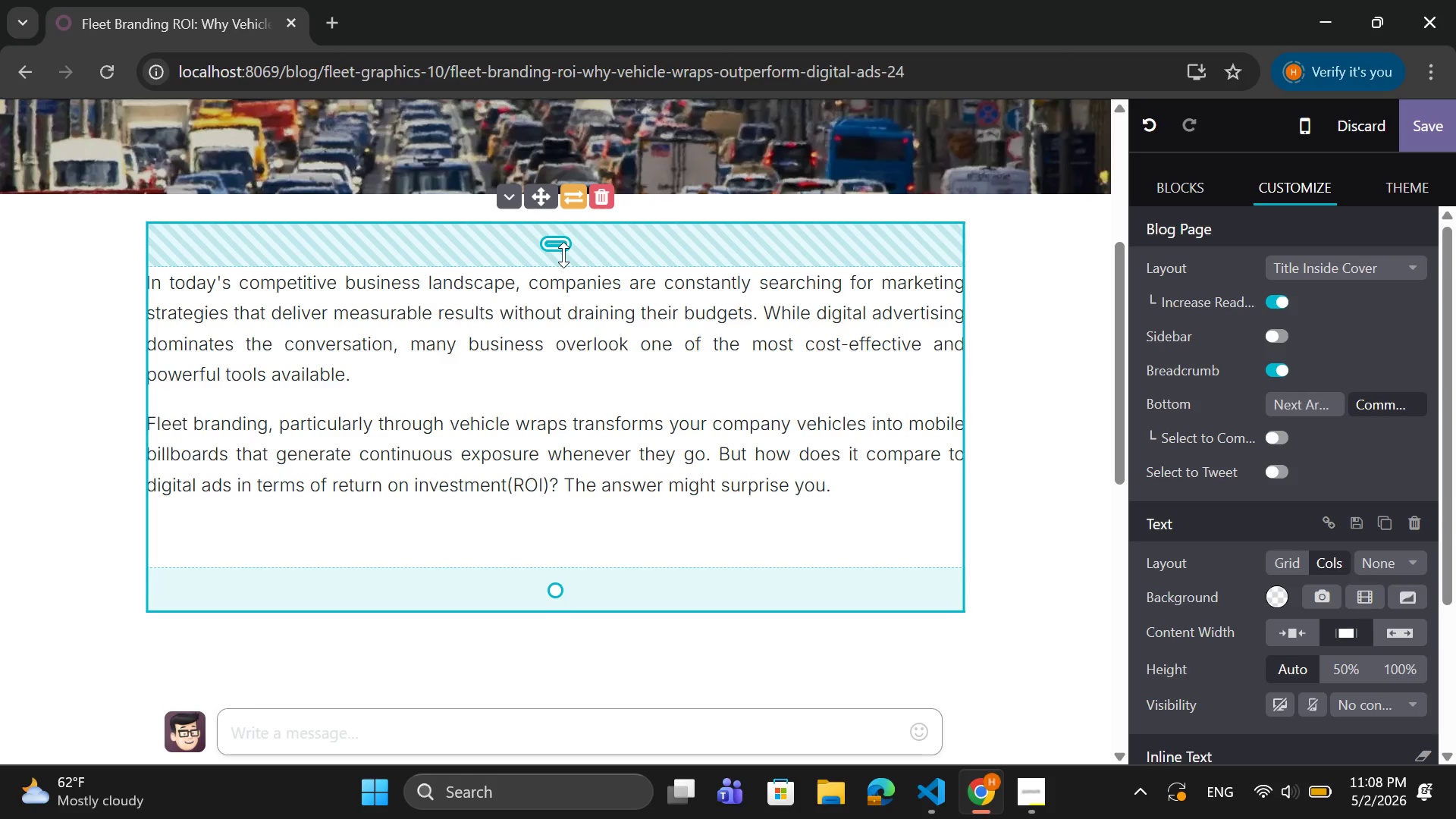 
left_click_drag(start_coordinate=[563, 255], to_coordinate=[561, 213])
 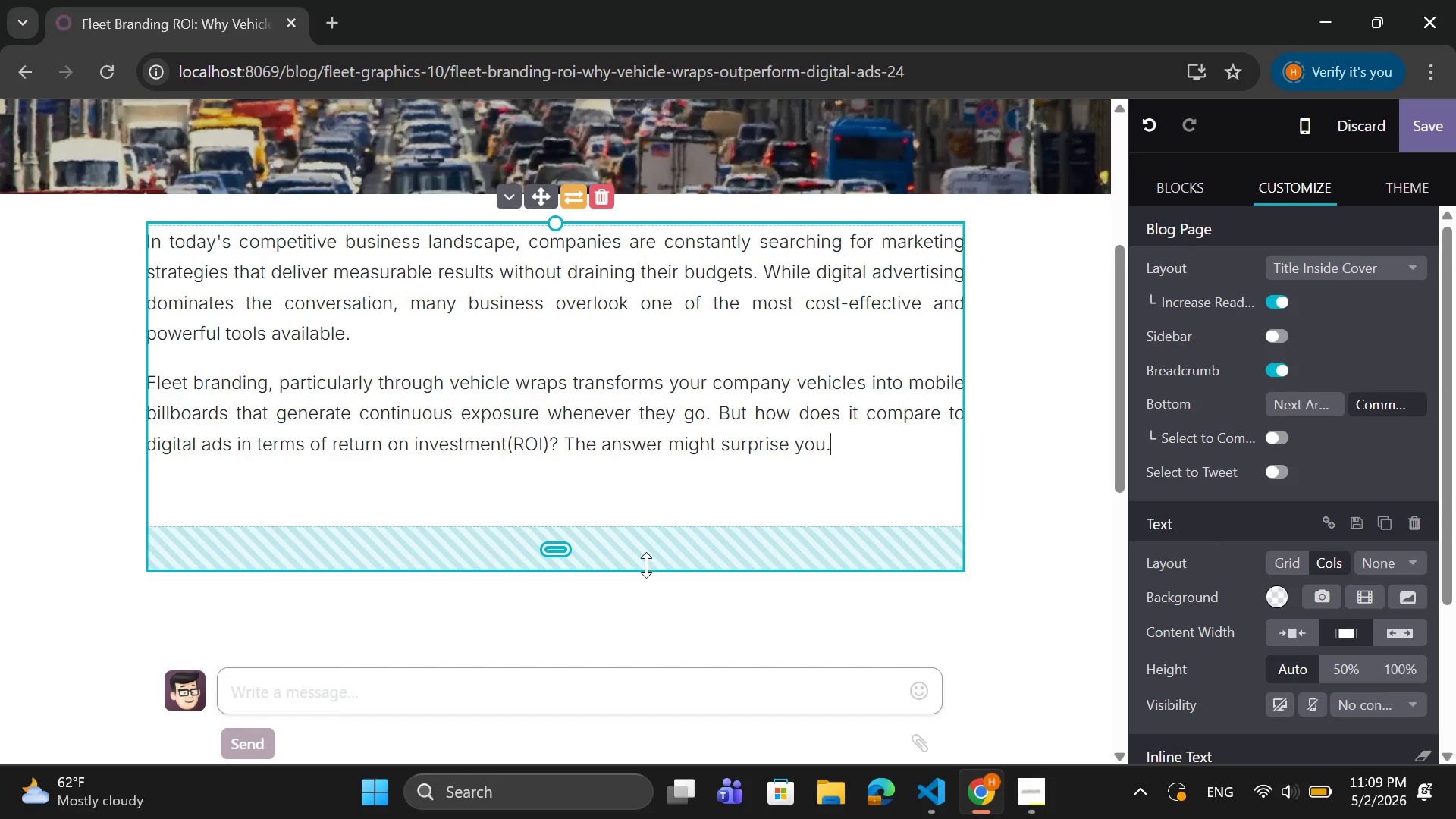 
left_click_drag(start_coordinate=[646, 565], to_coordinate=[645, 513])
 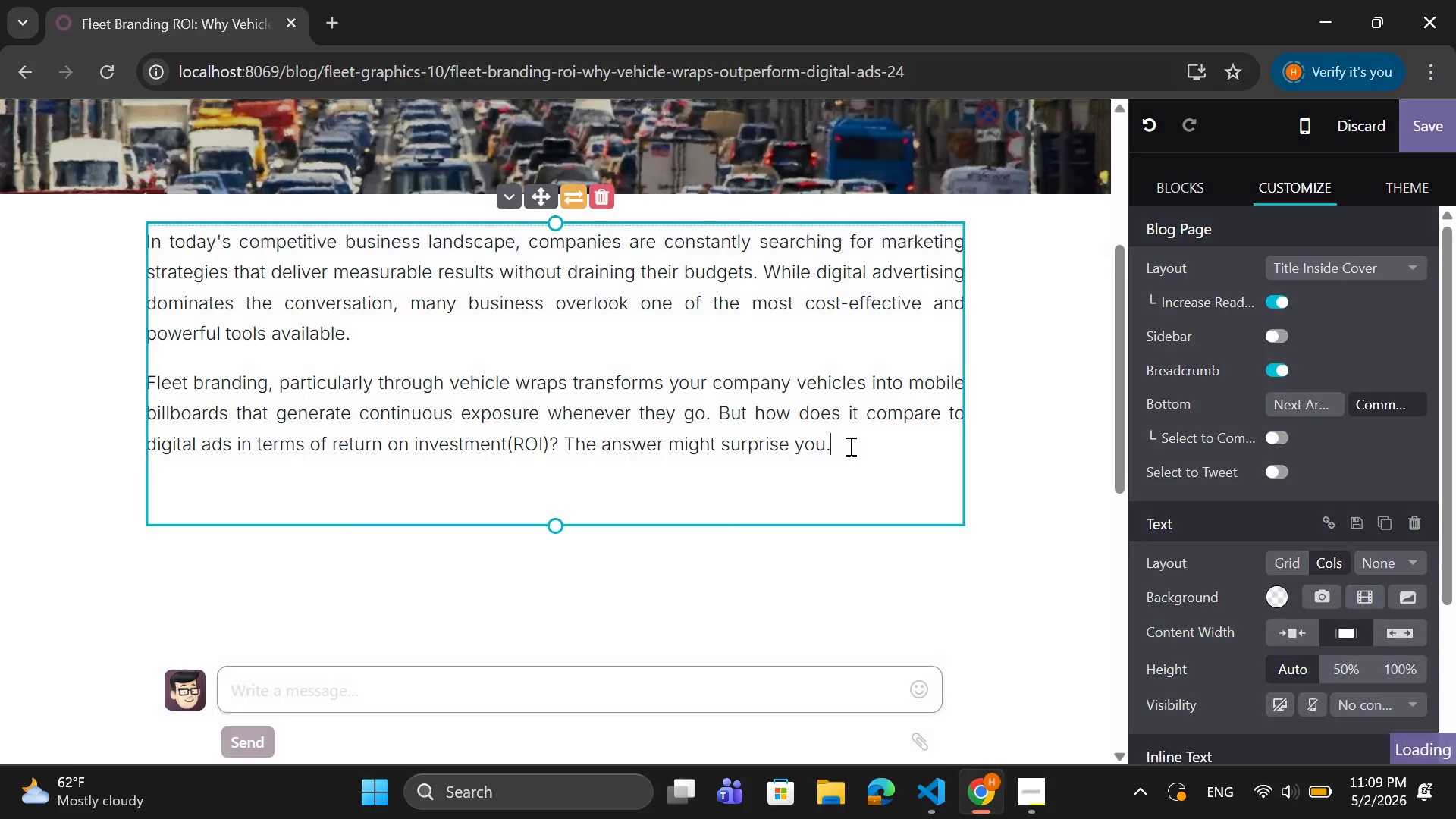 
left_click([849, 446])
 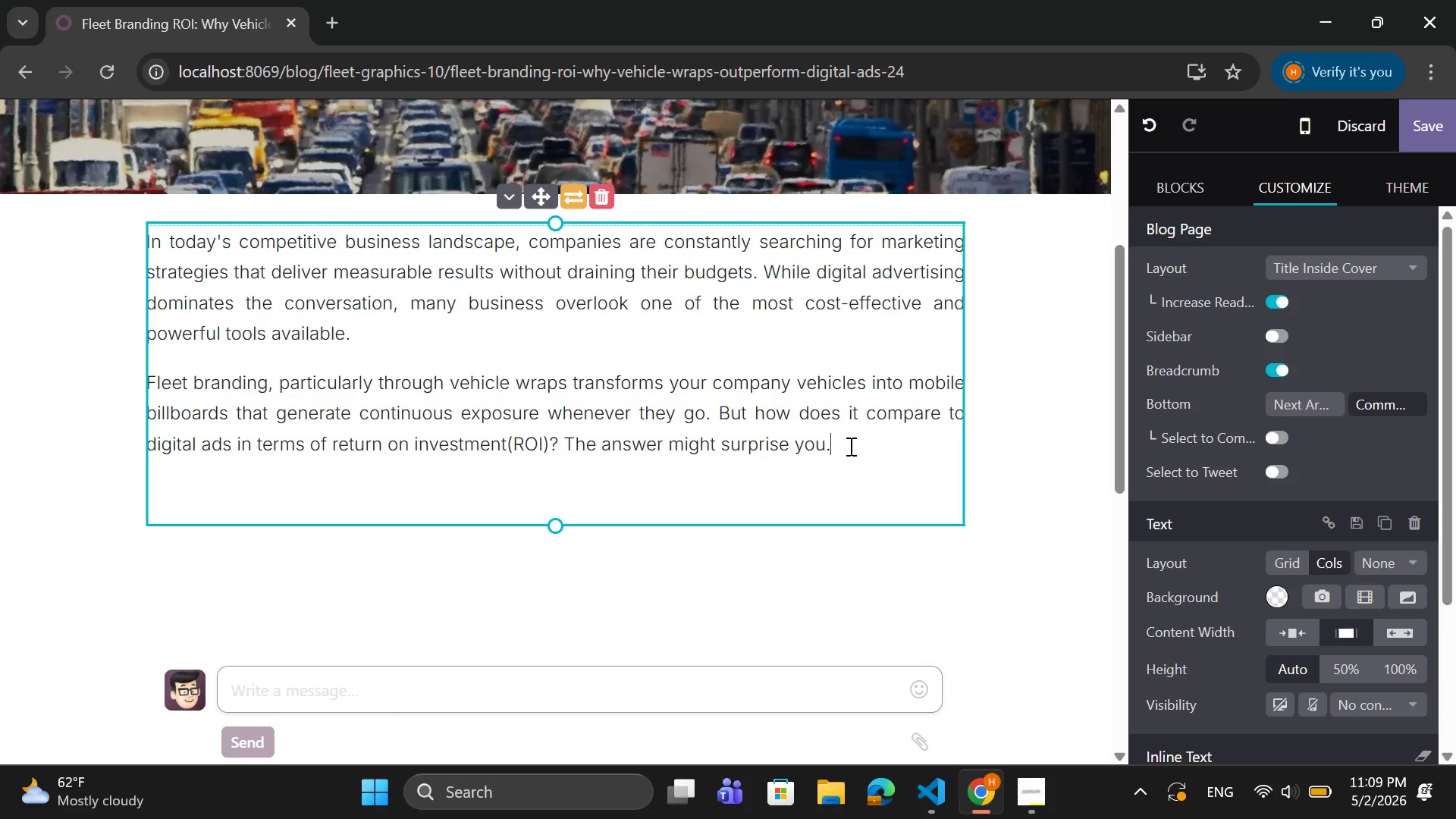 
wait(23.25)
 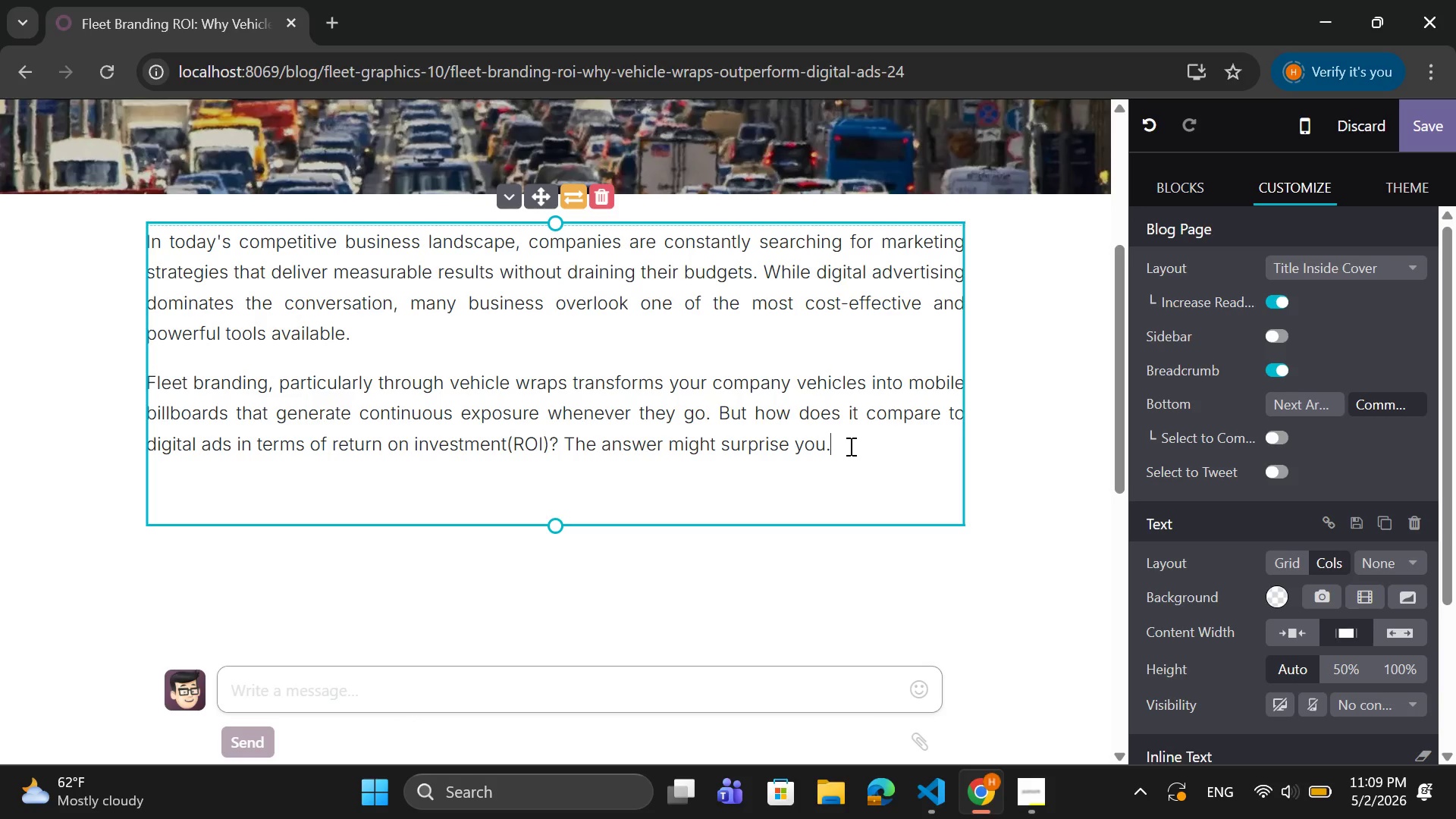 
key(Enter)
 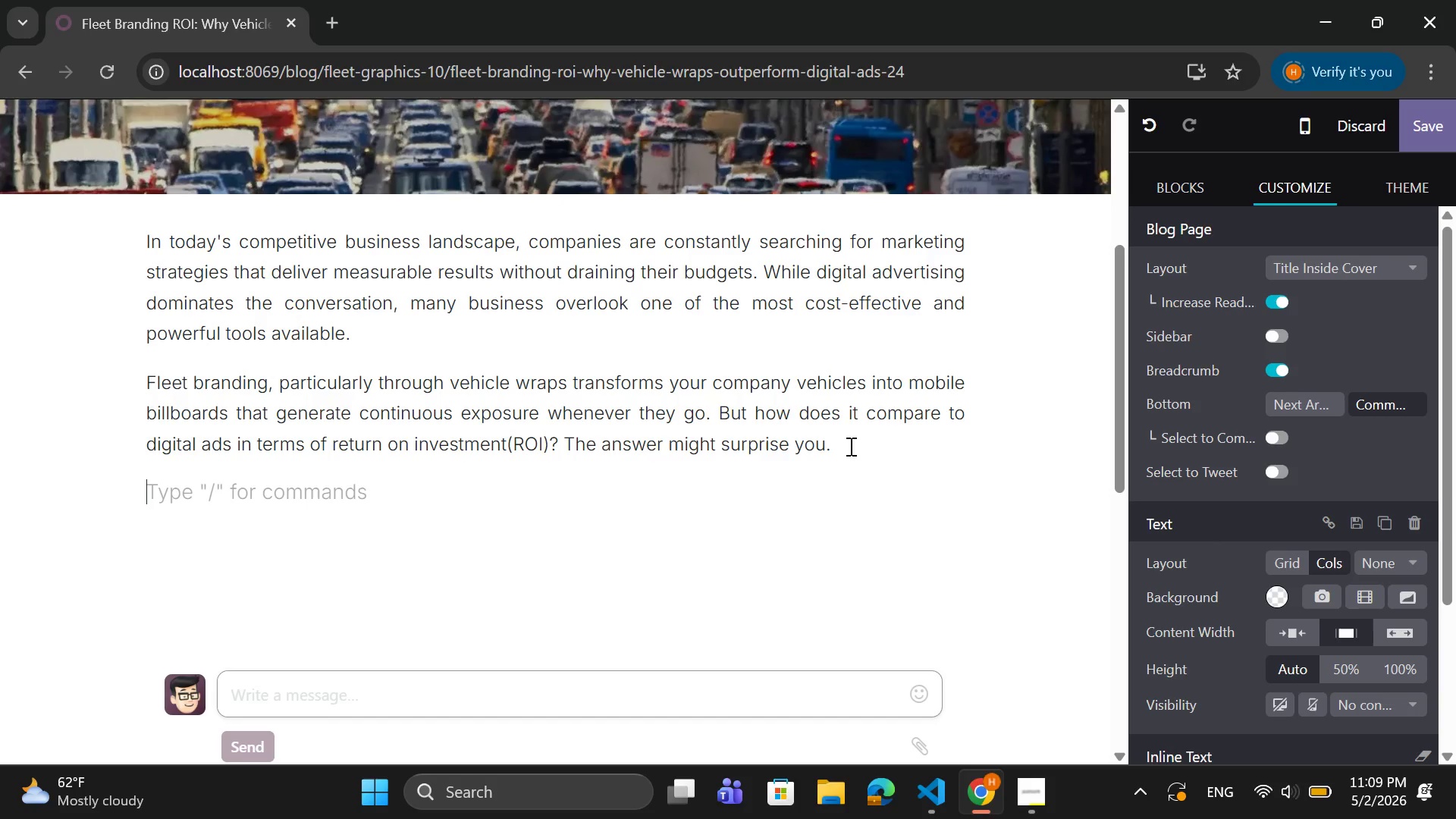 
wait(25.06)
 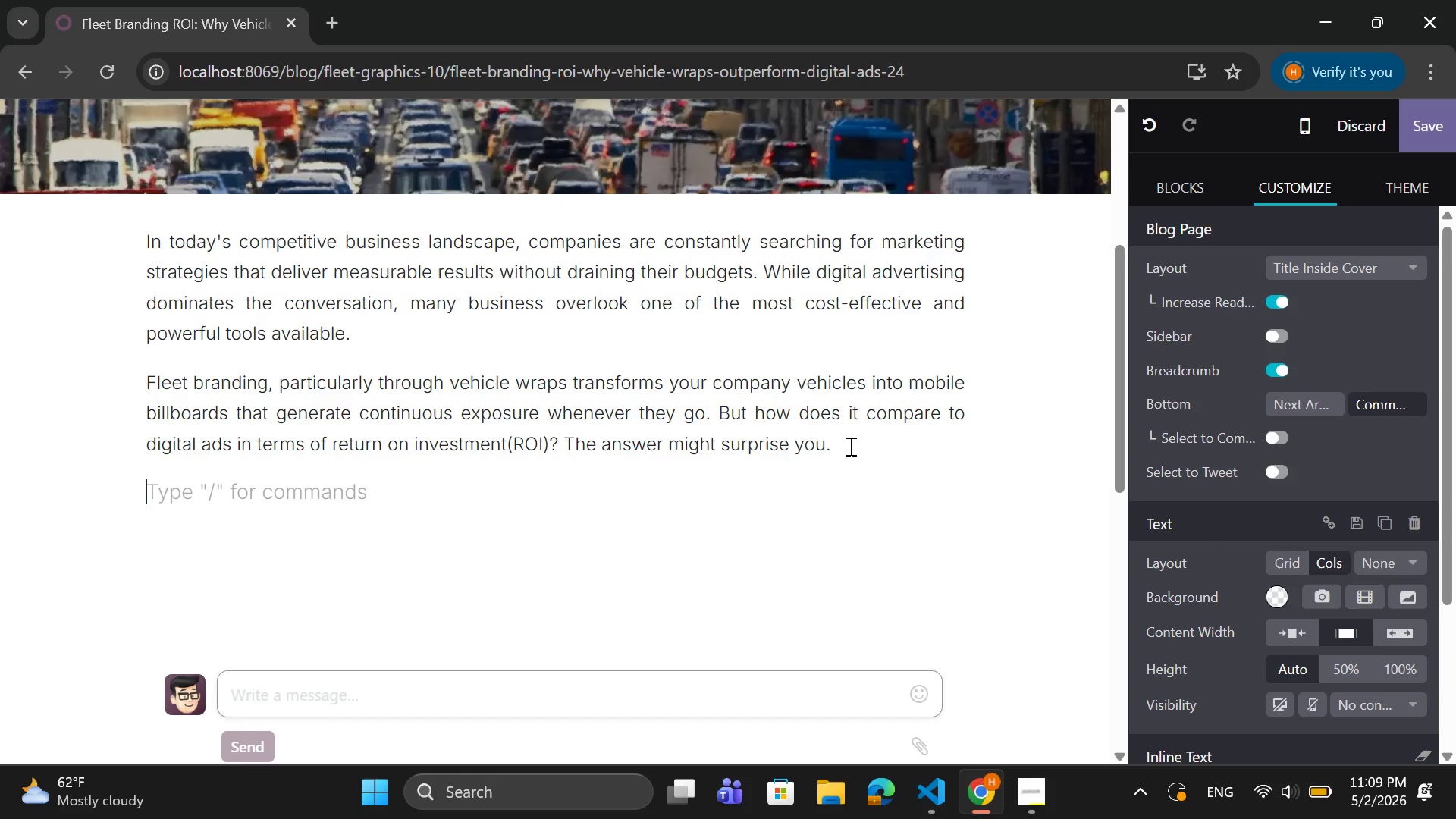 
left_click([158, 504])
 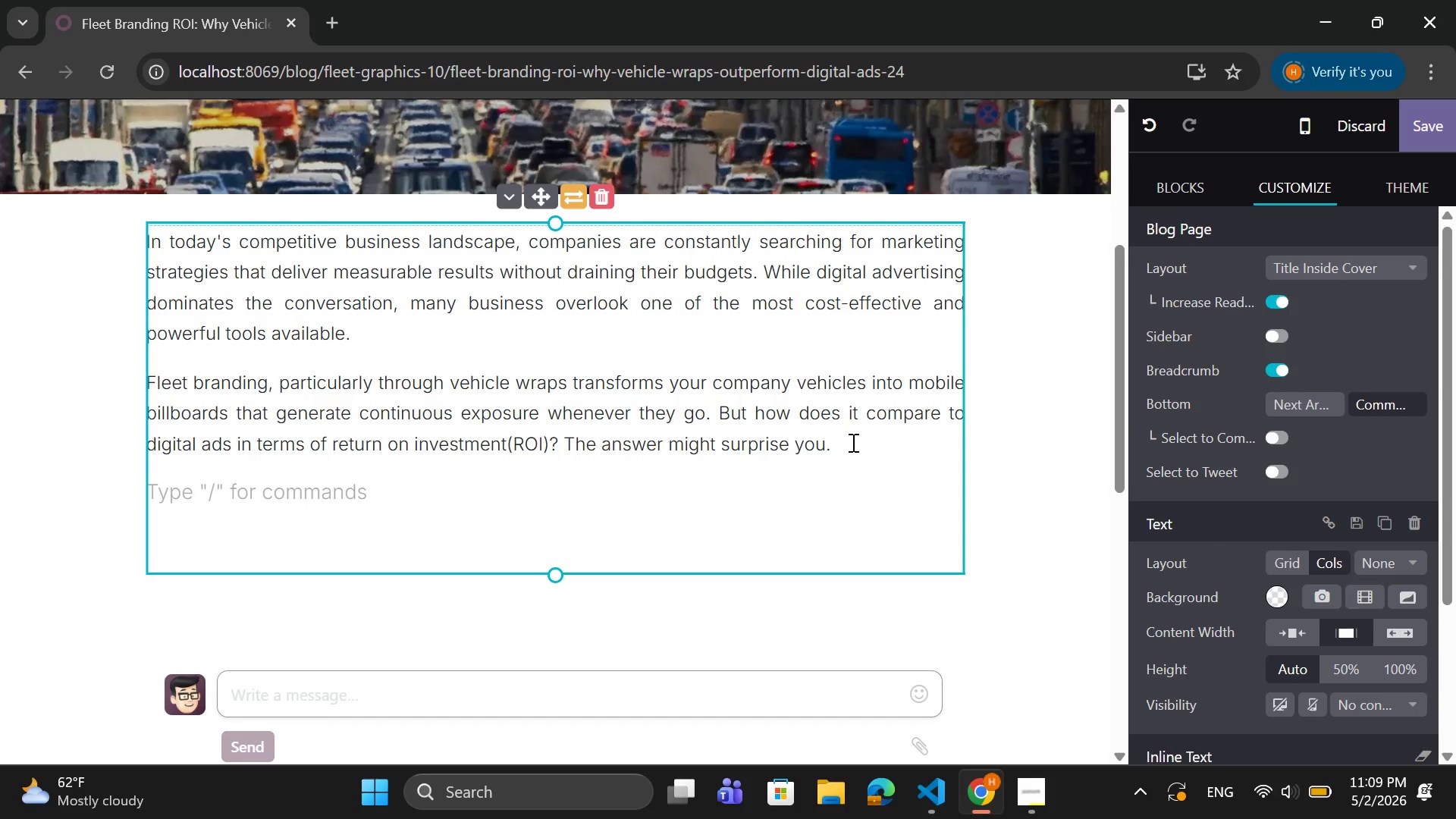 
left_click([852, 442])
 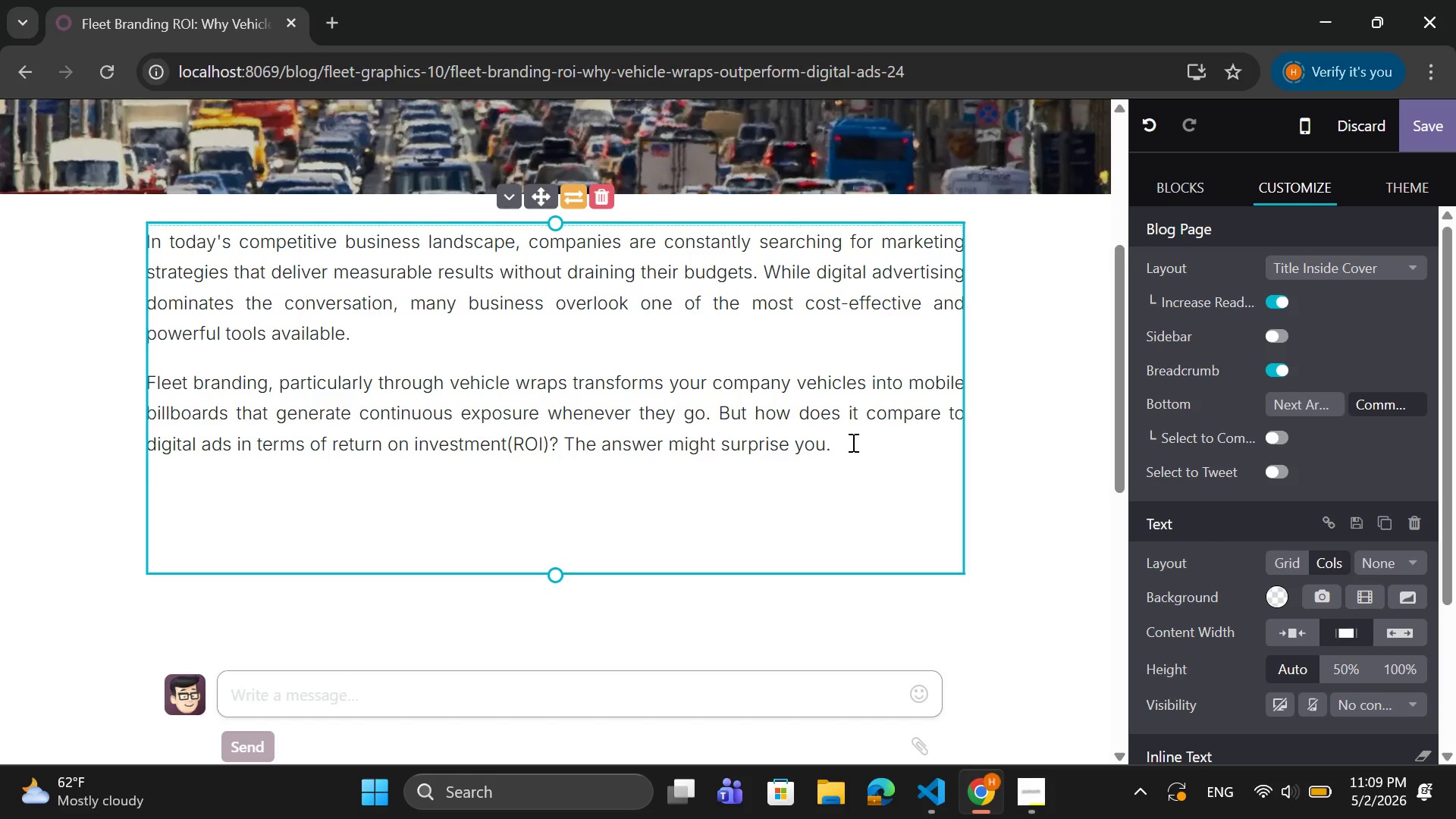 
key(Enter)
 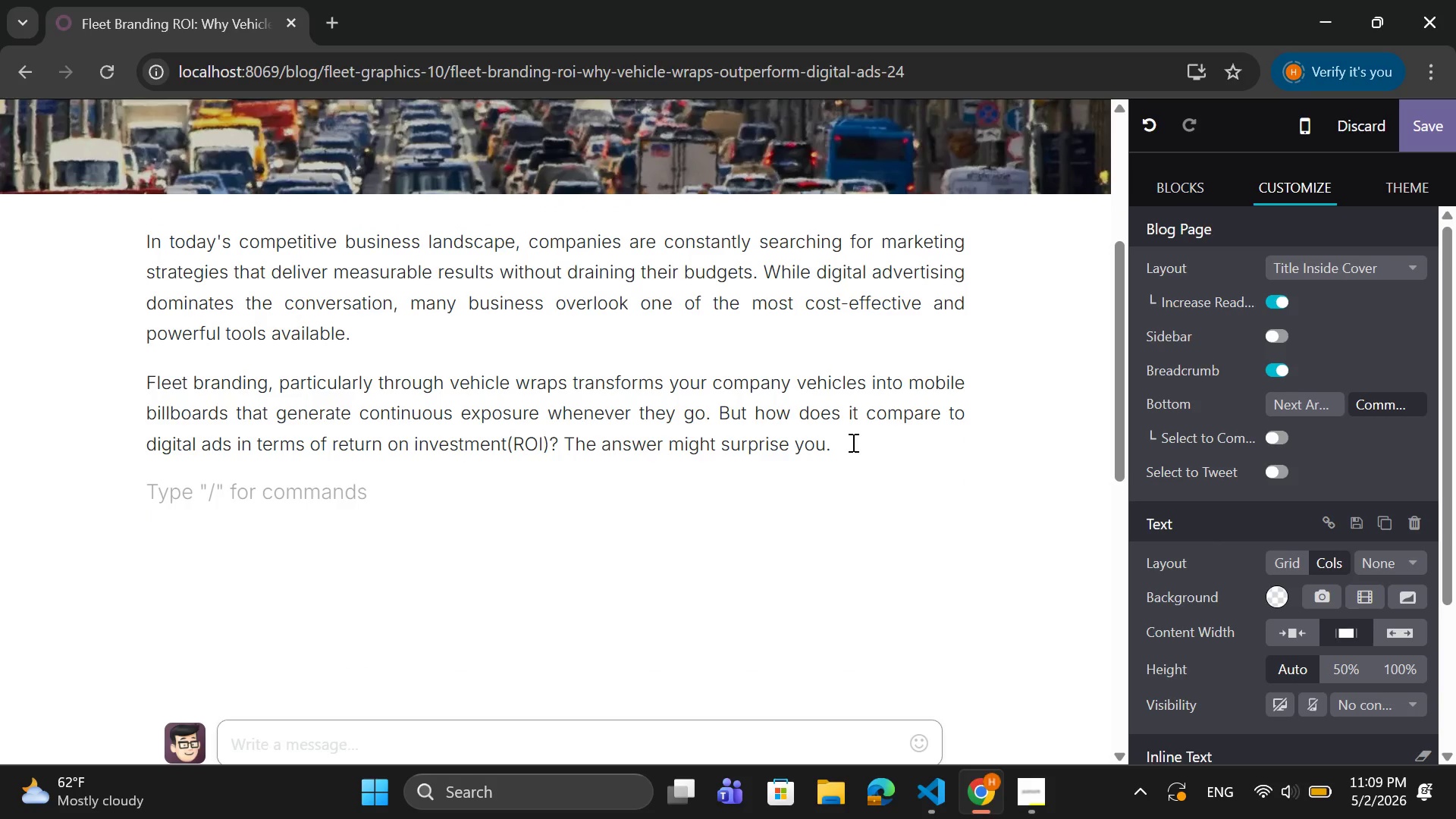 
key(Tab)
type(W)
key(Backspace)
key(Backspace)
type(What)
 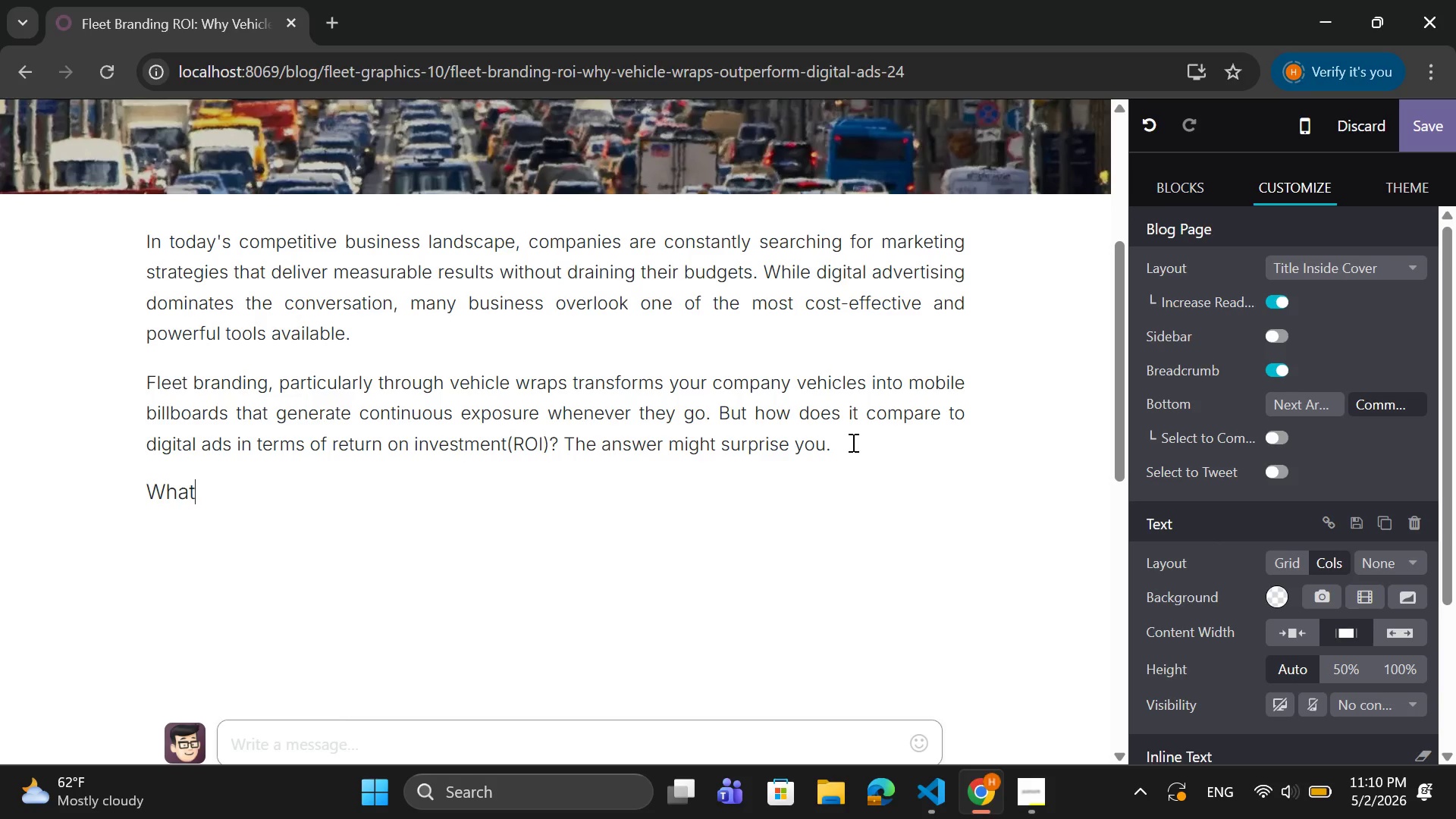 
type( Is Fleet Branding ROI?)
 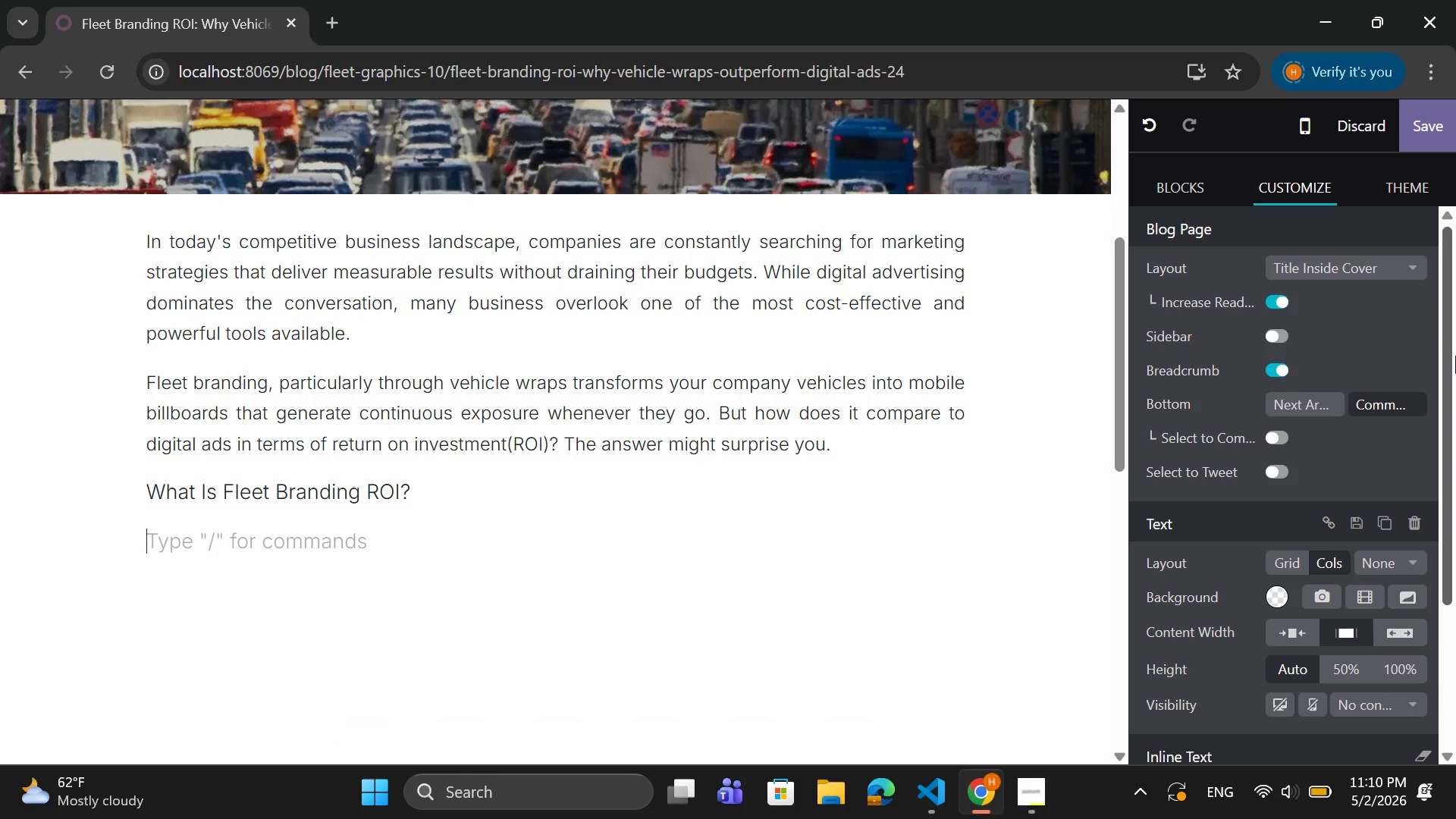 
 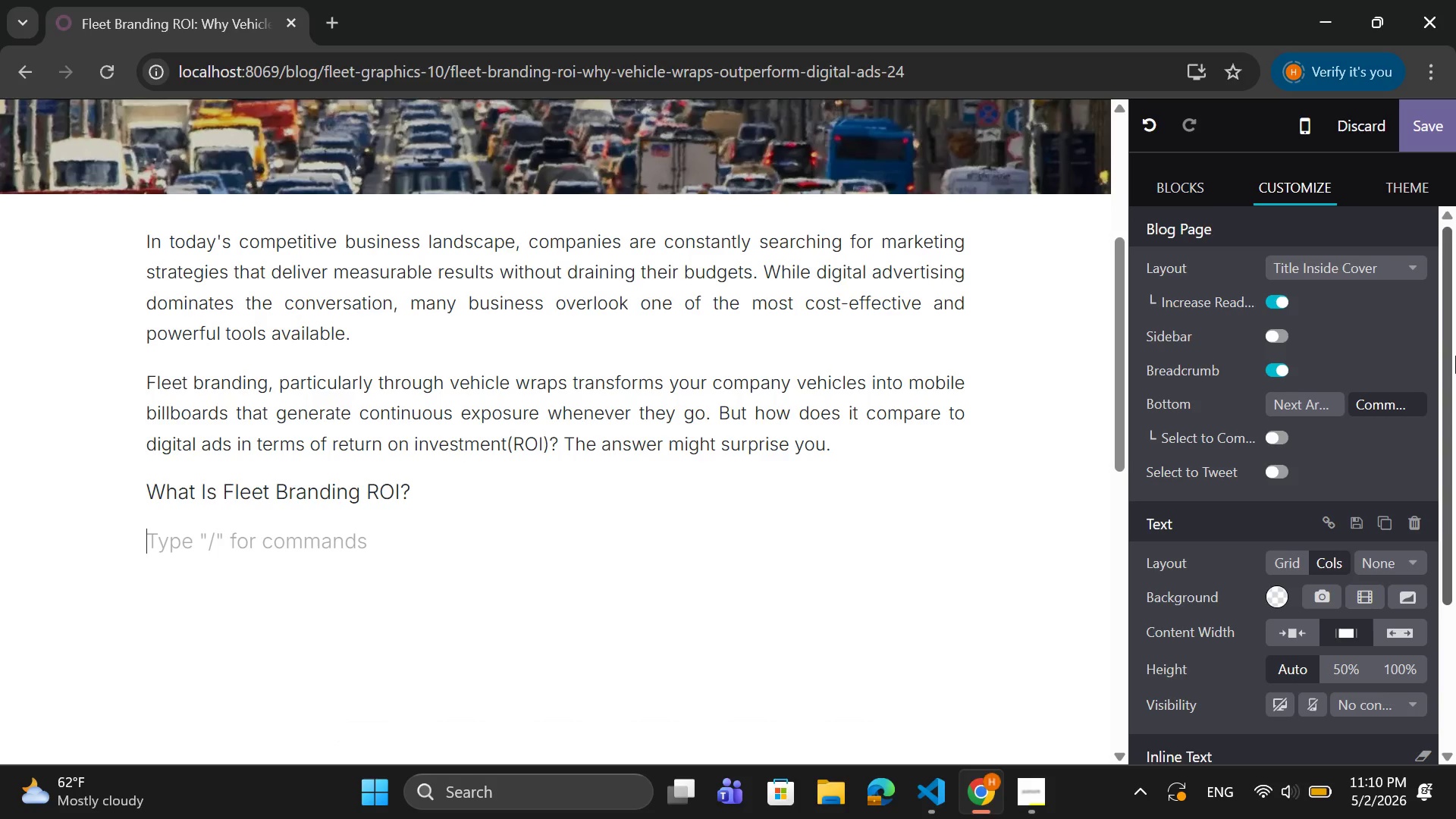 
key(Enter)
 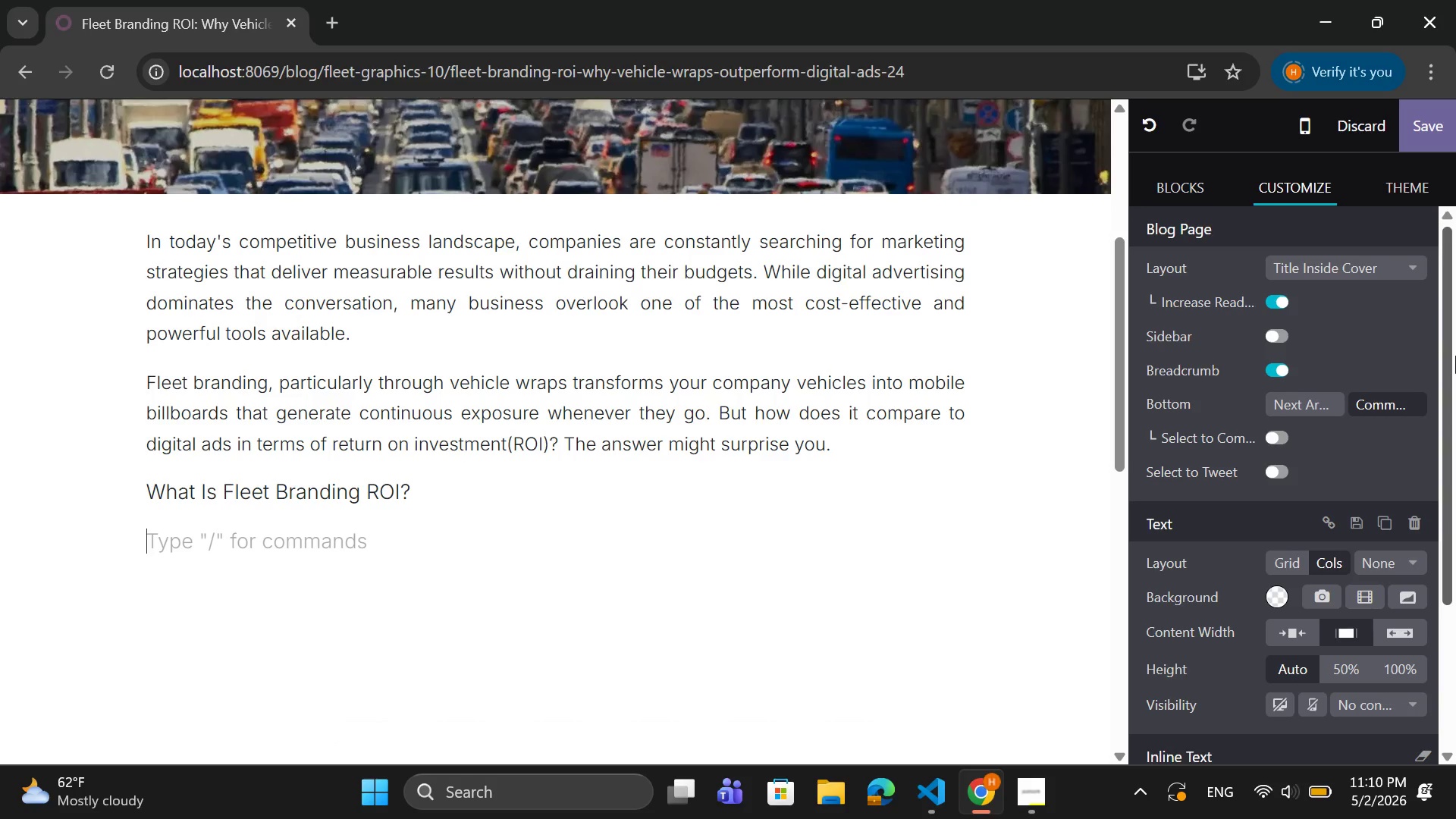 
type(fLLE)
key(Backspace)
key(Backspace)
key(Backspace)
key(Backspace)
type(Fleet branding ROI )
 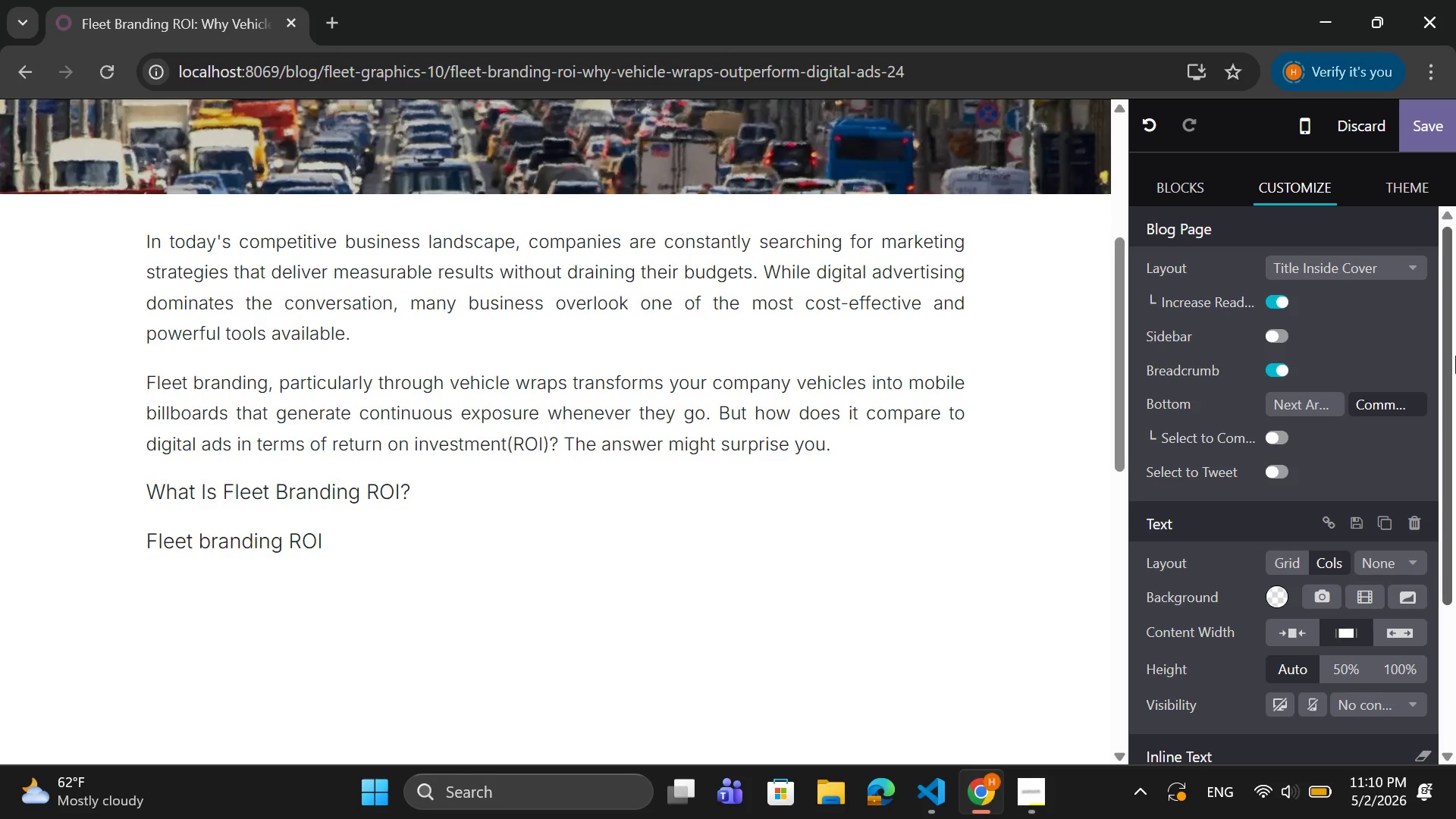 
wait(5.91)
 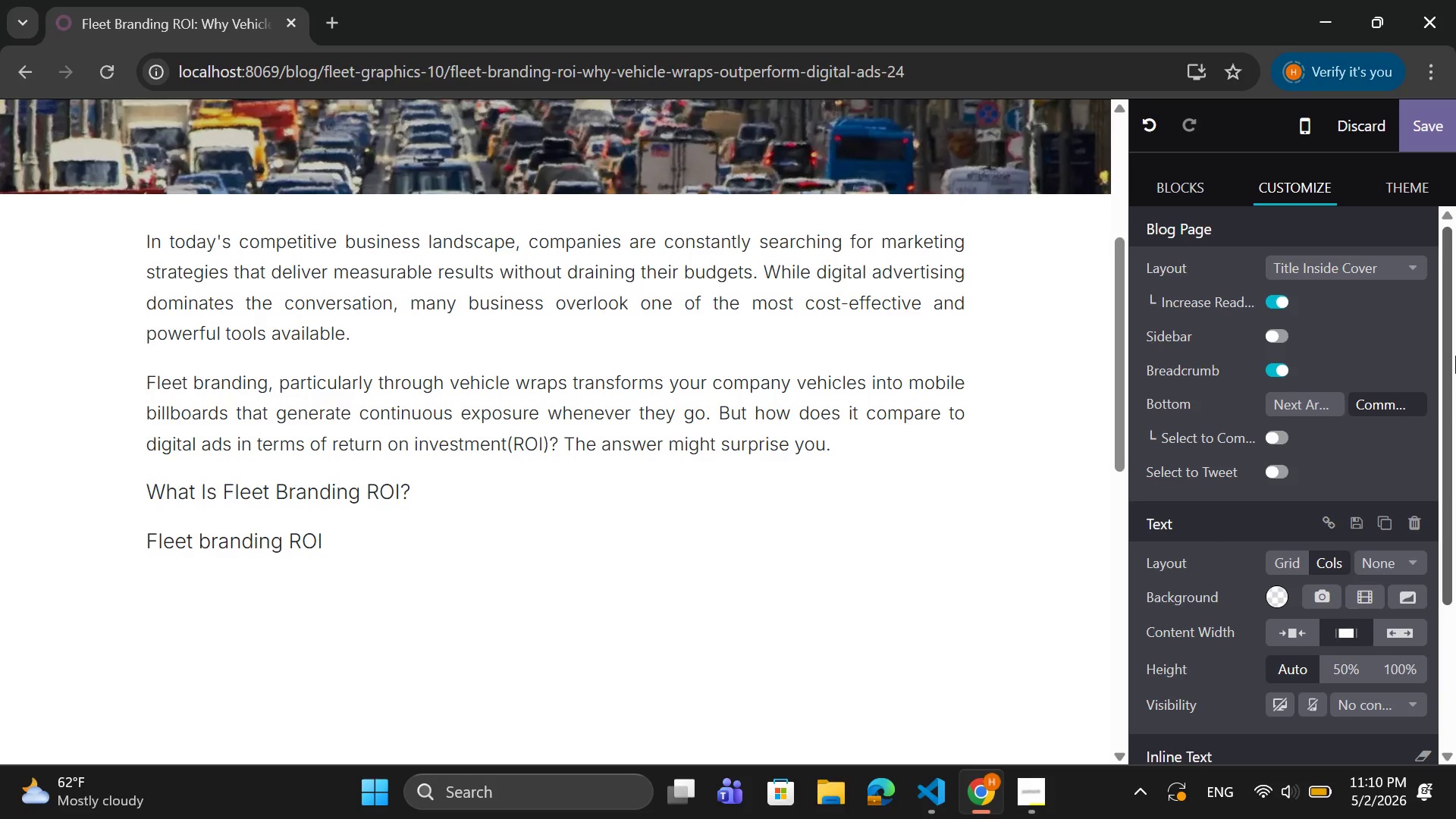 
type(er)
key(Backspace)
key(Backspace)
type(refers to the value of)
 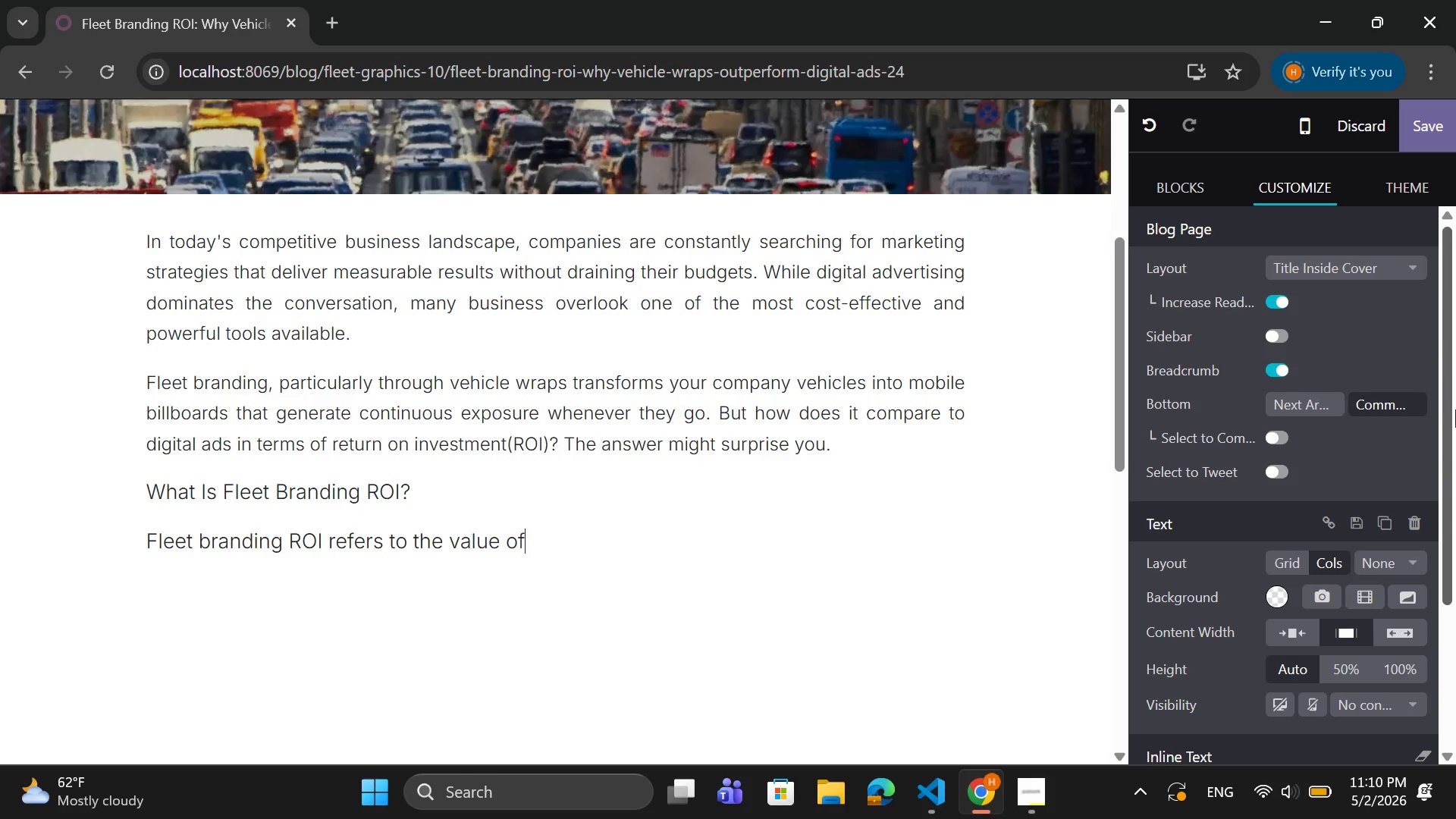 
key(Backspace)
key(Backspace)
type(your )
 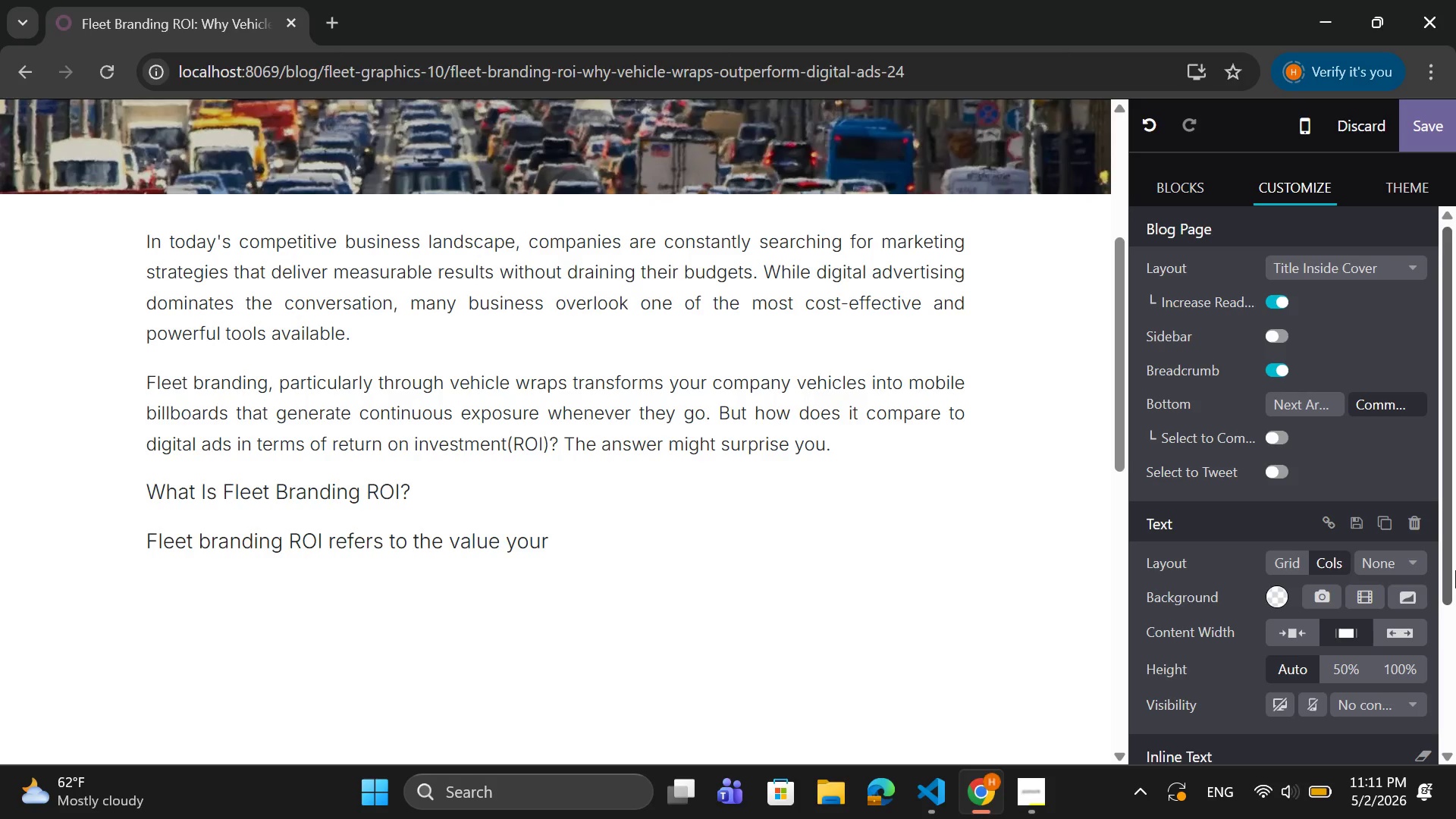 
wait(6.2)
 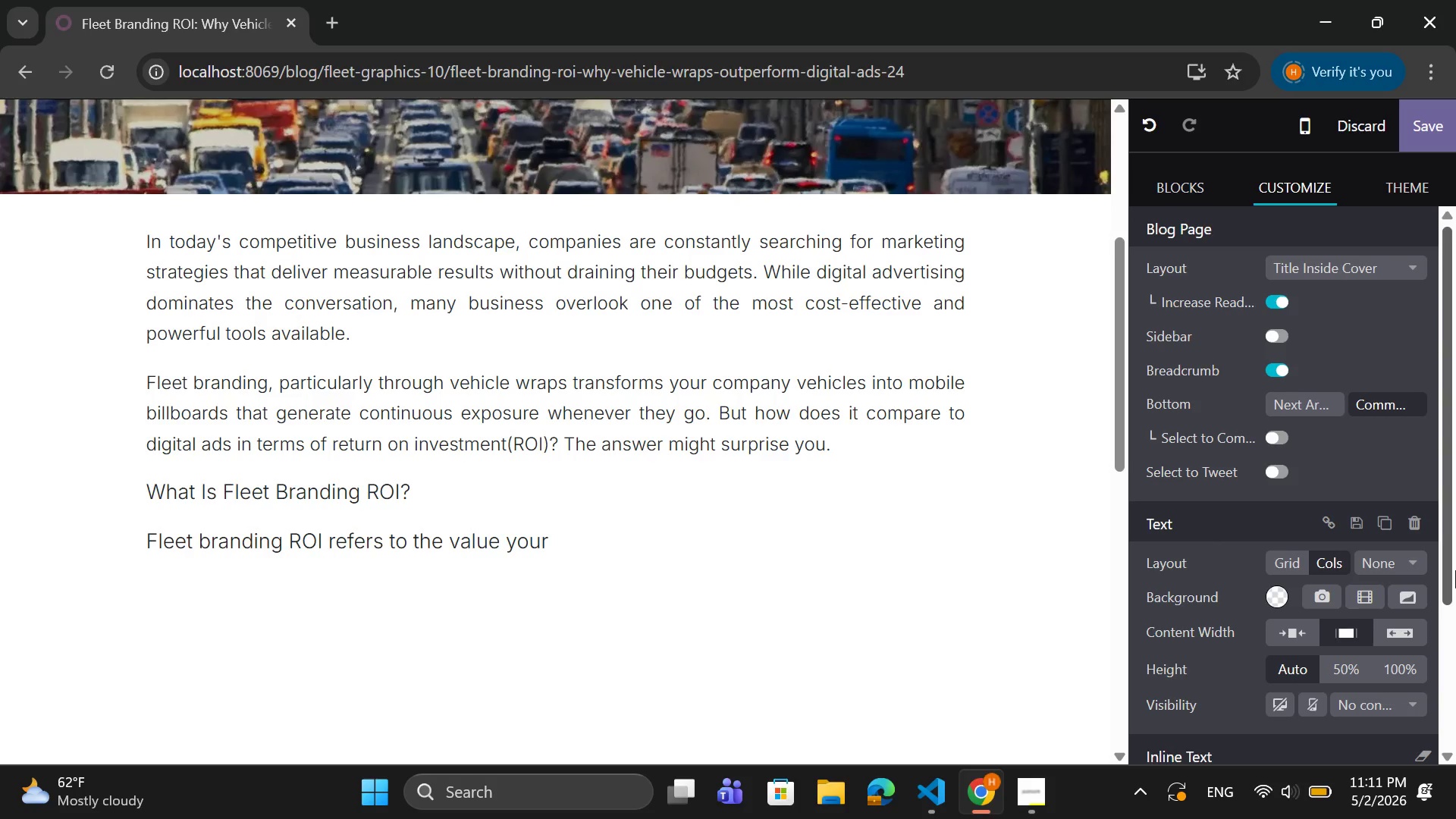 
type(business gains from)
 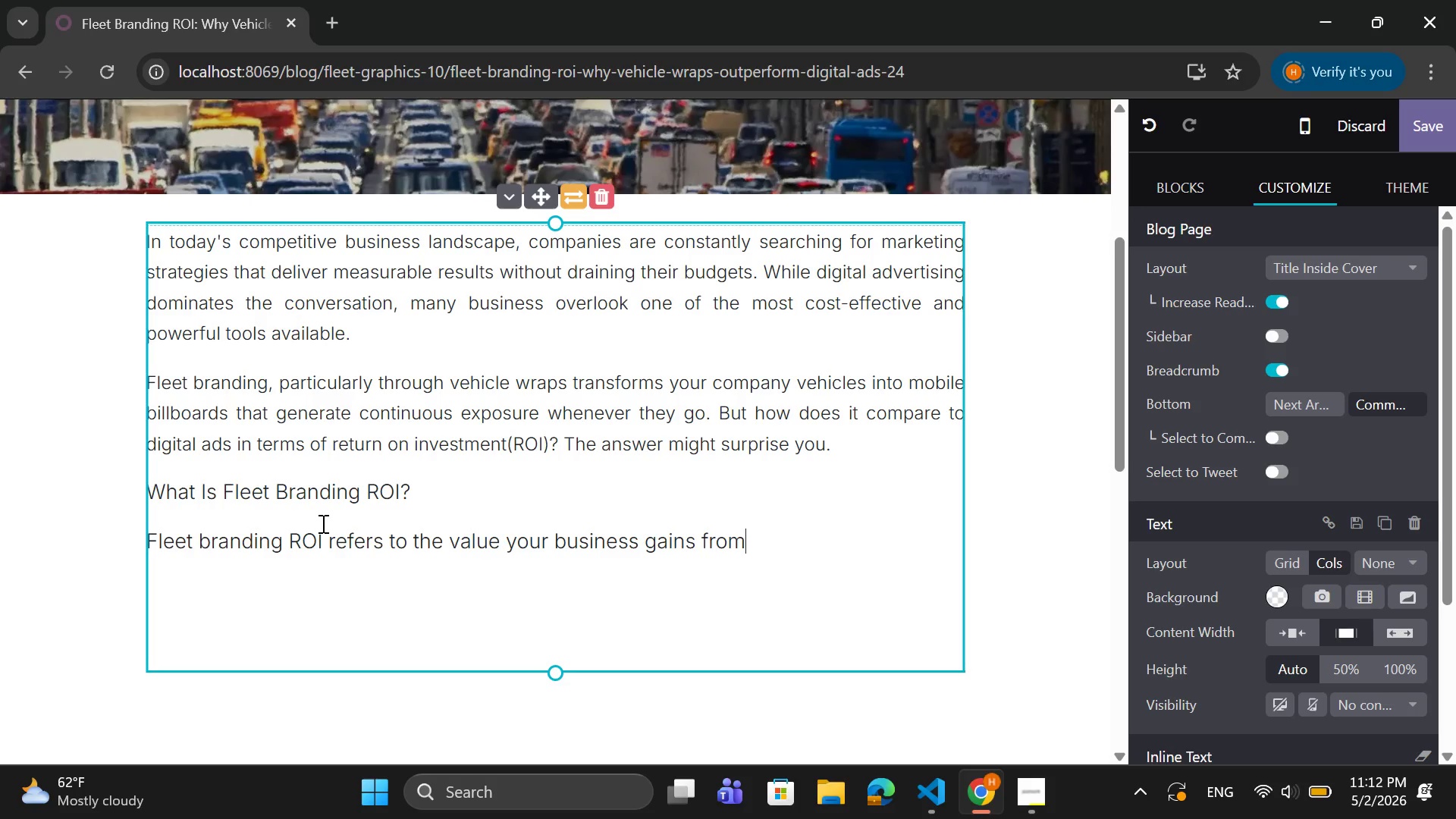 
wait(60.36)
 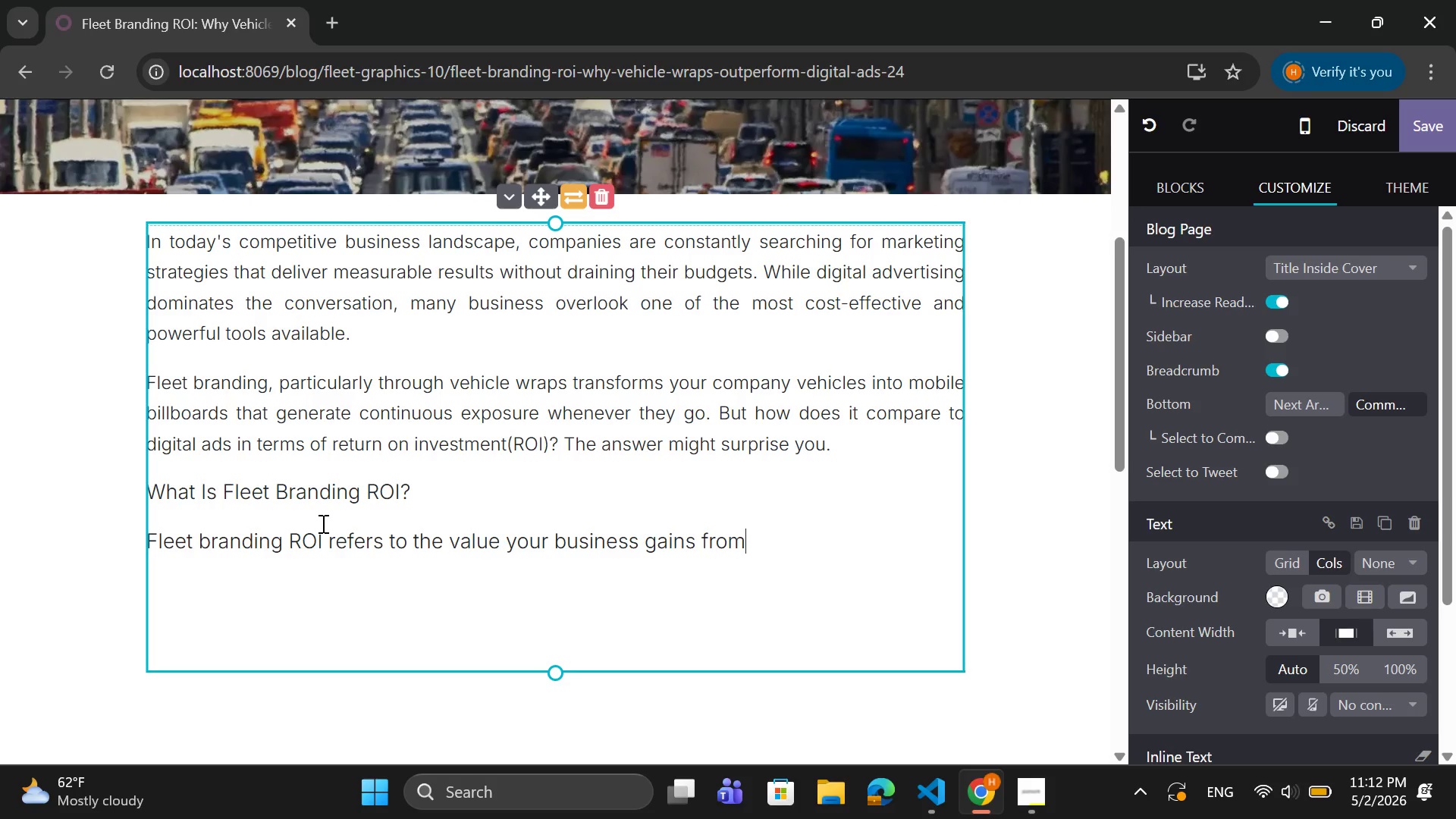 
left_click([746, 537])
 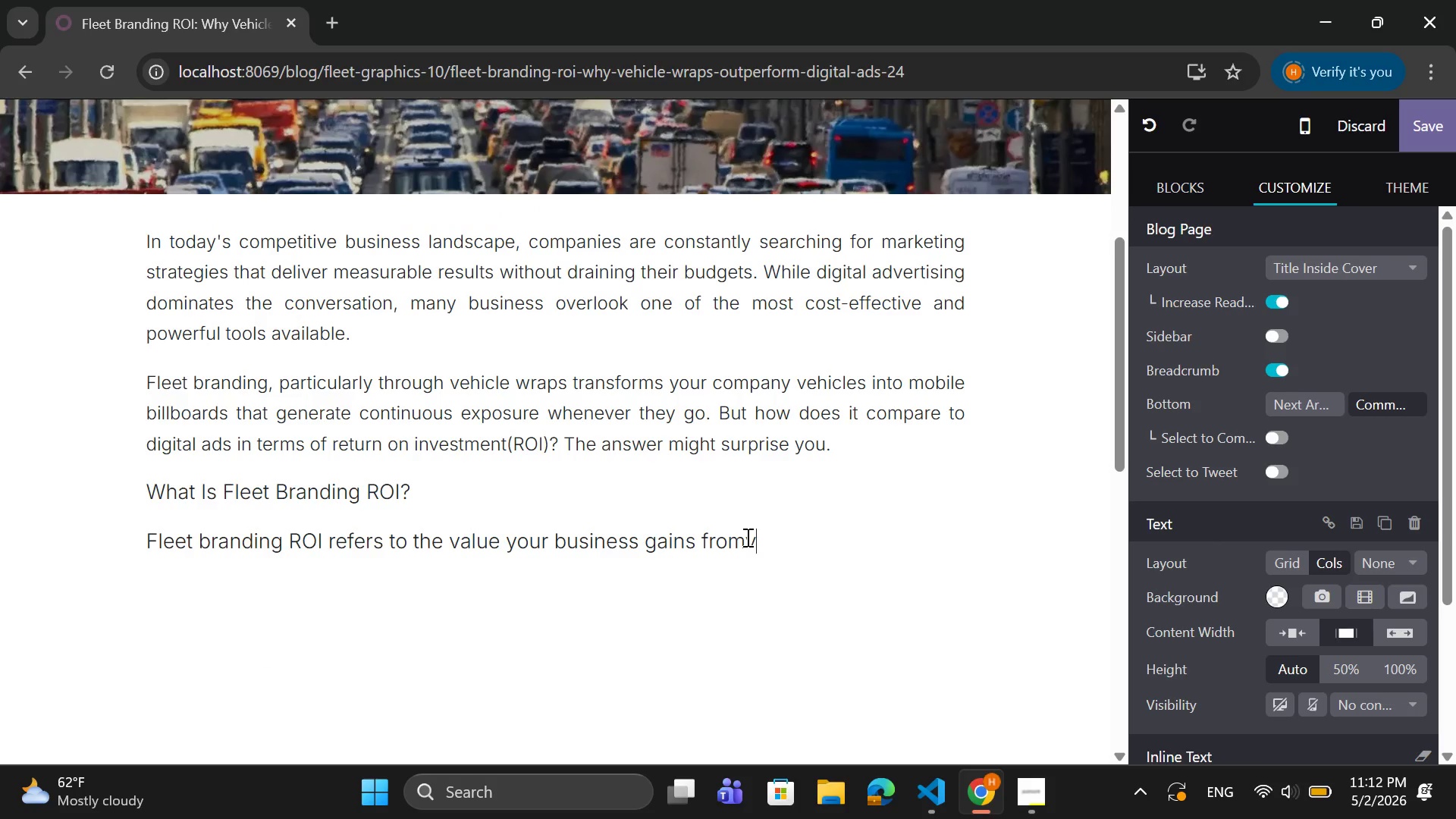 
key(V)
 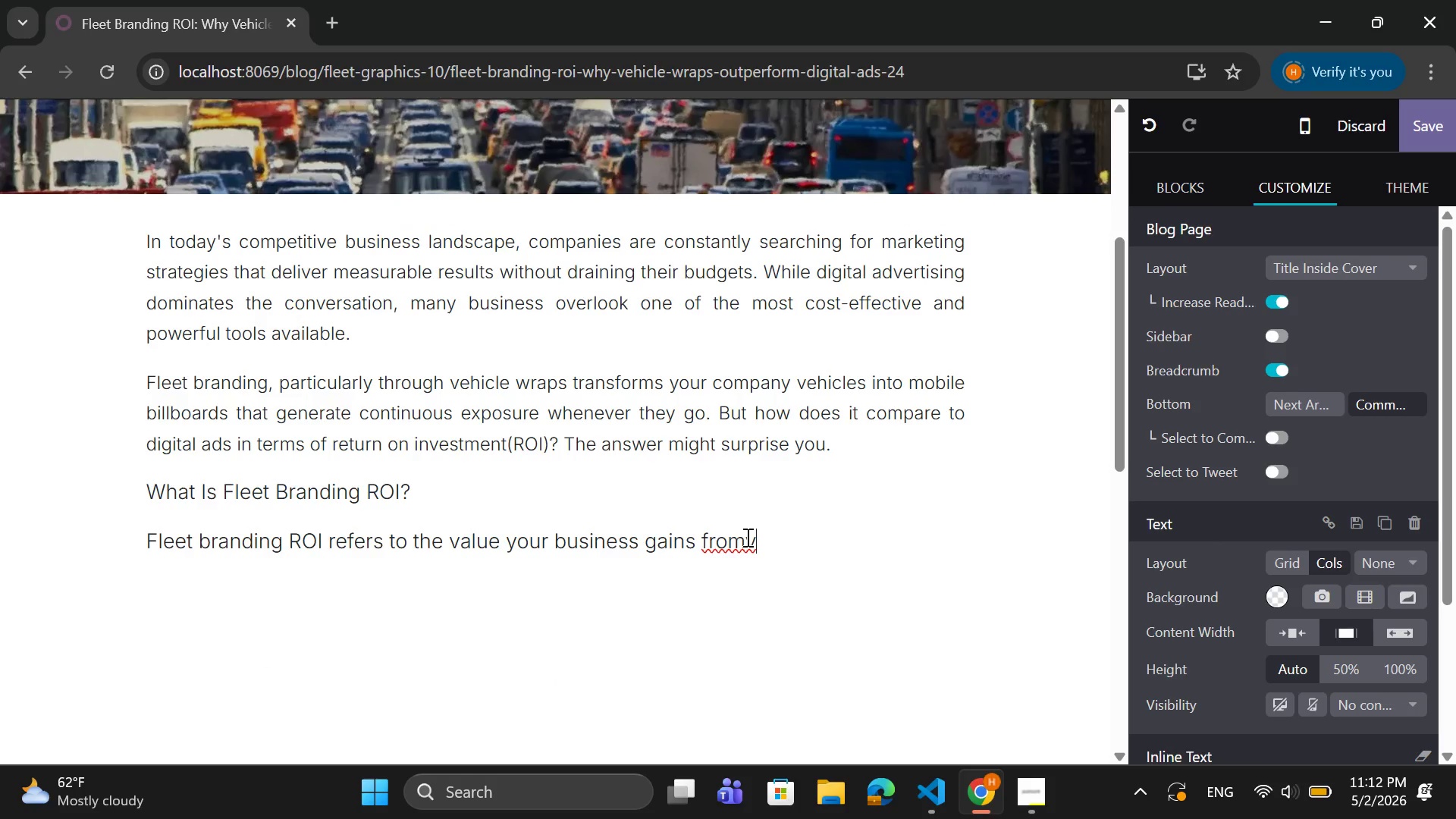 
key(Backspace)
 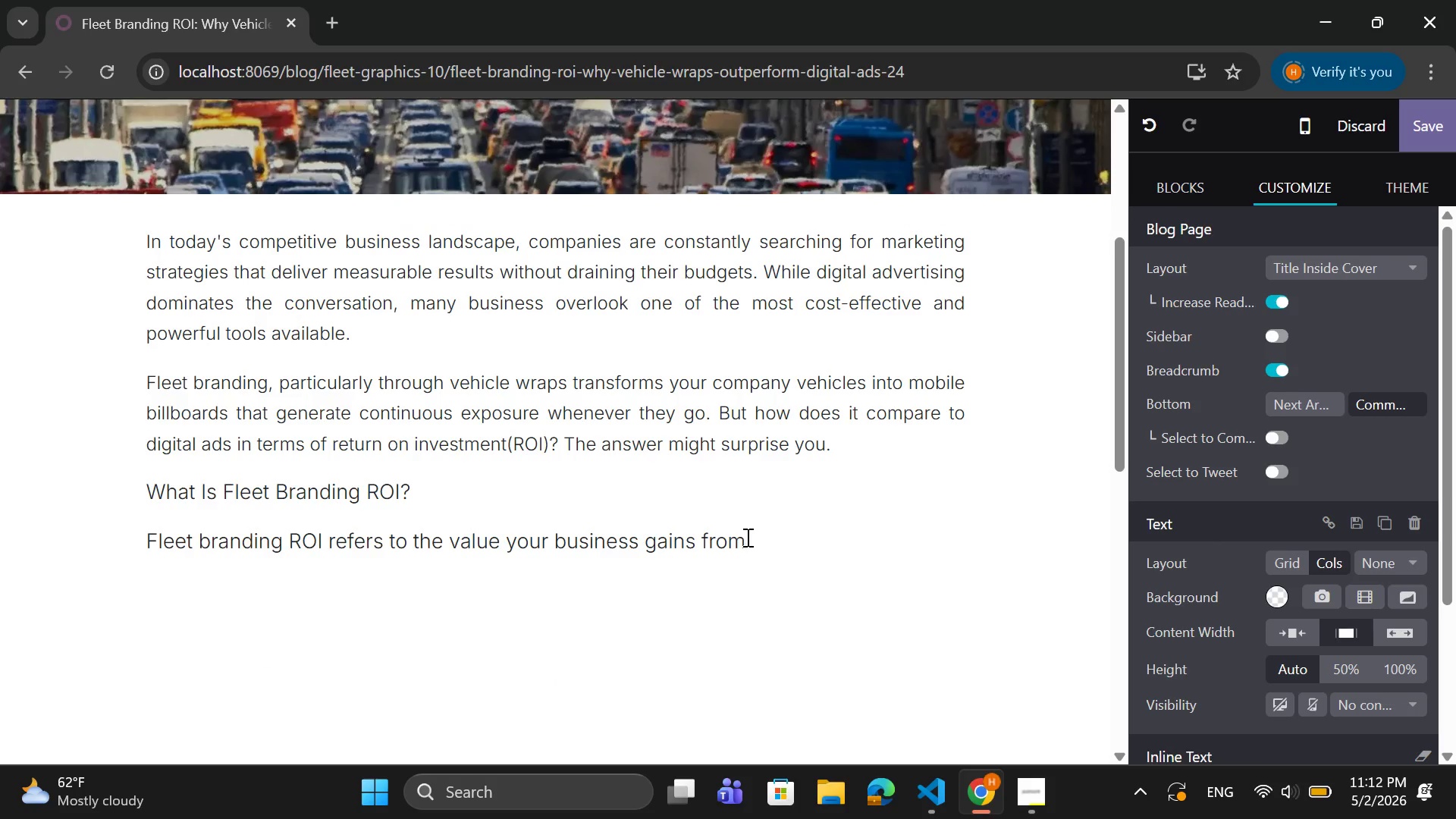 
key(Space)
 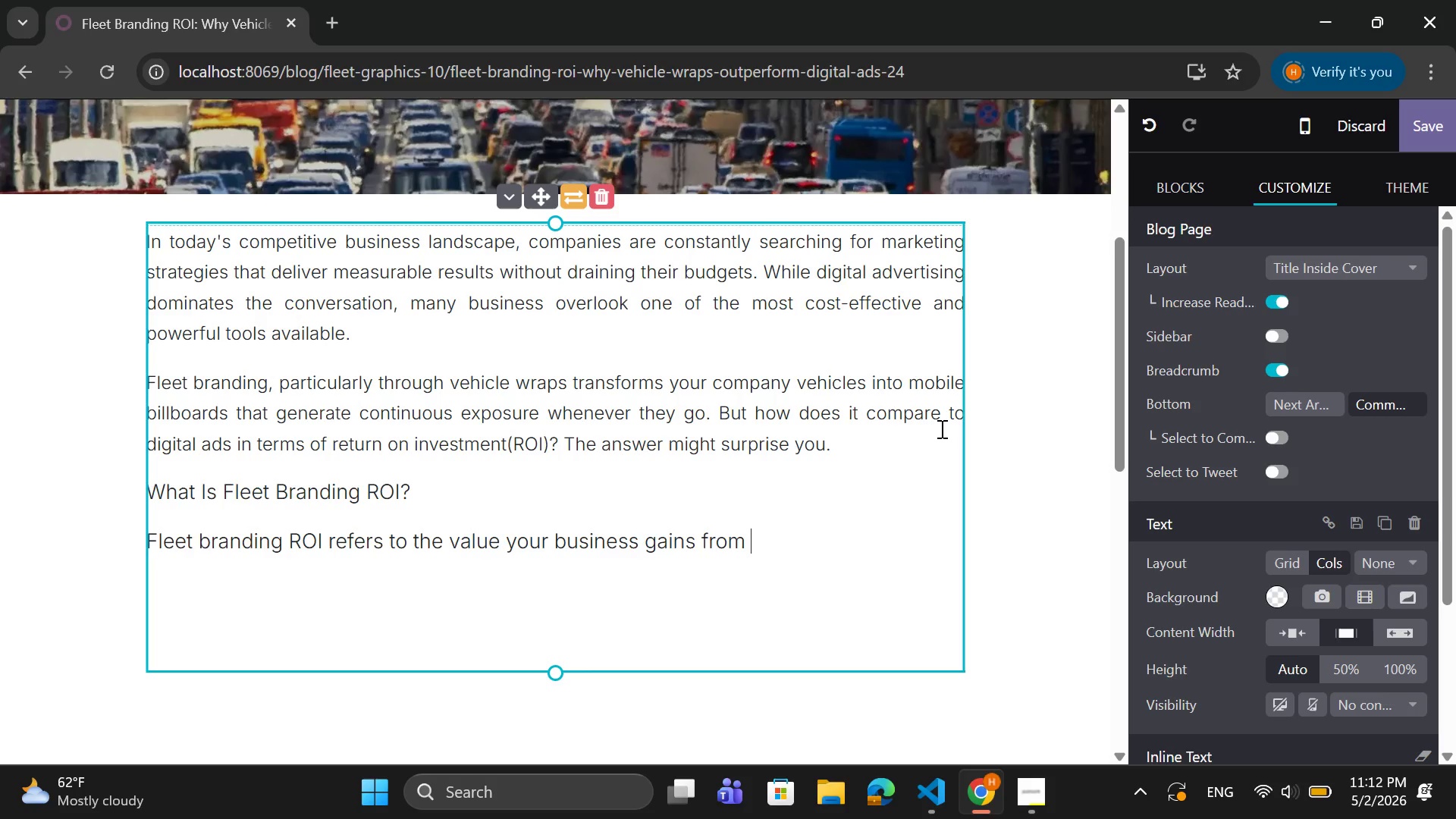 
type(investing)
 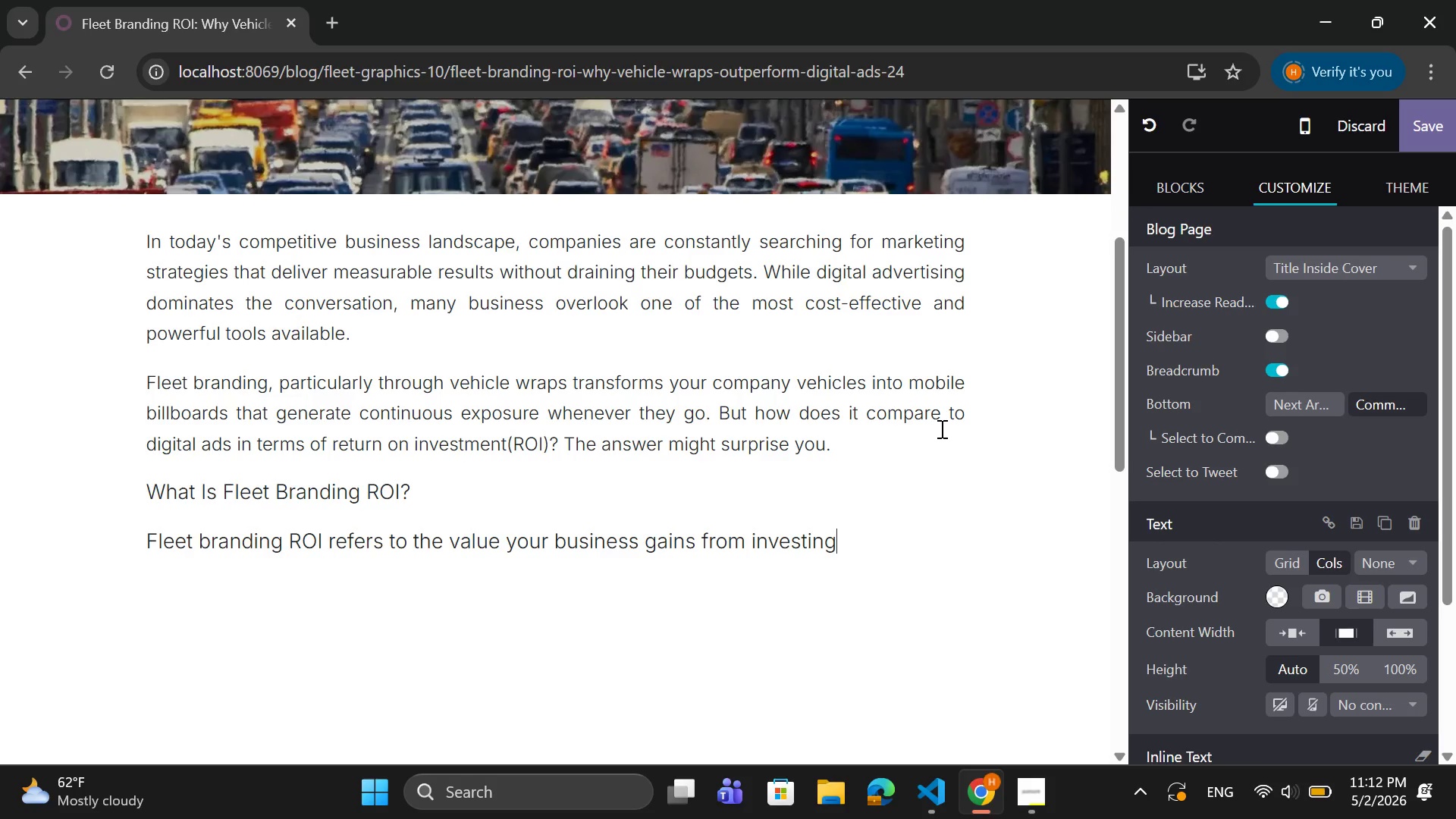 
wait(18.0)
 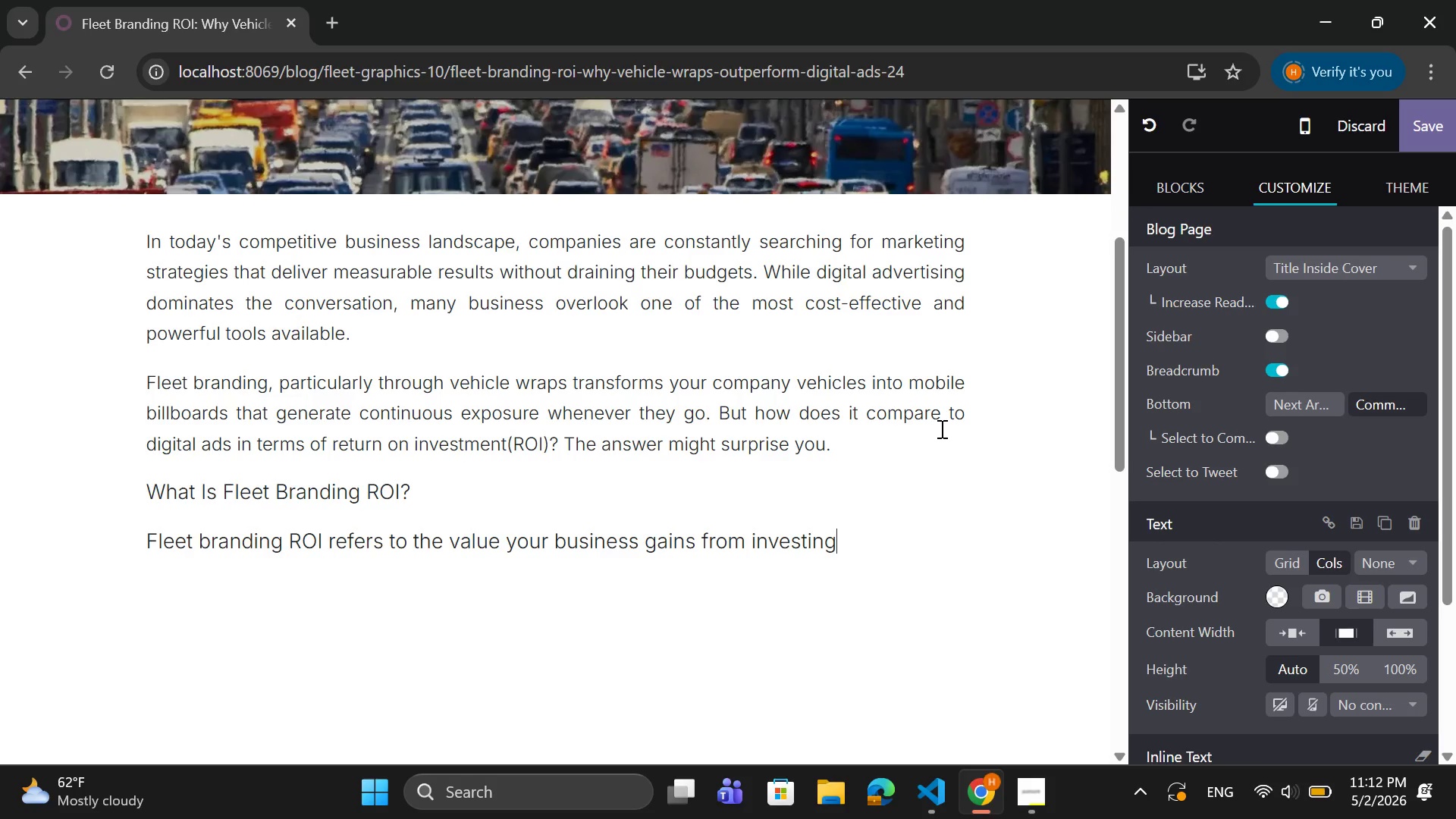 
key(Space)
 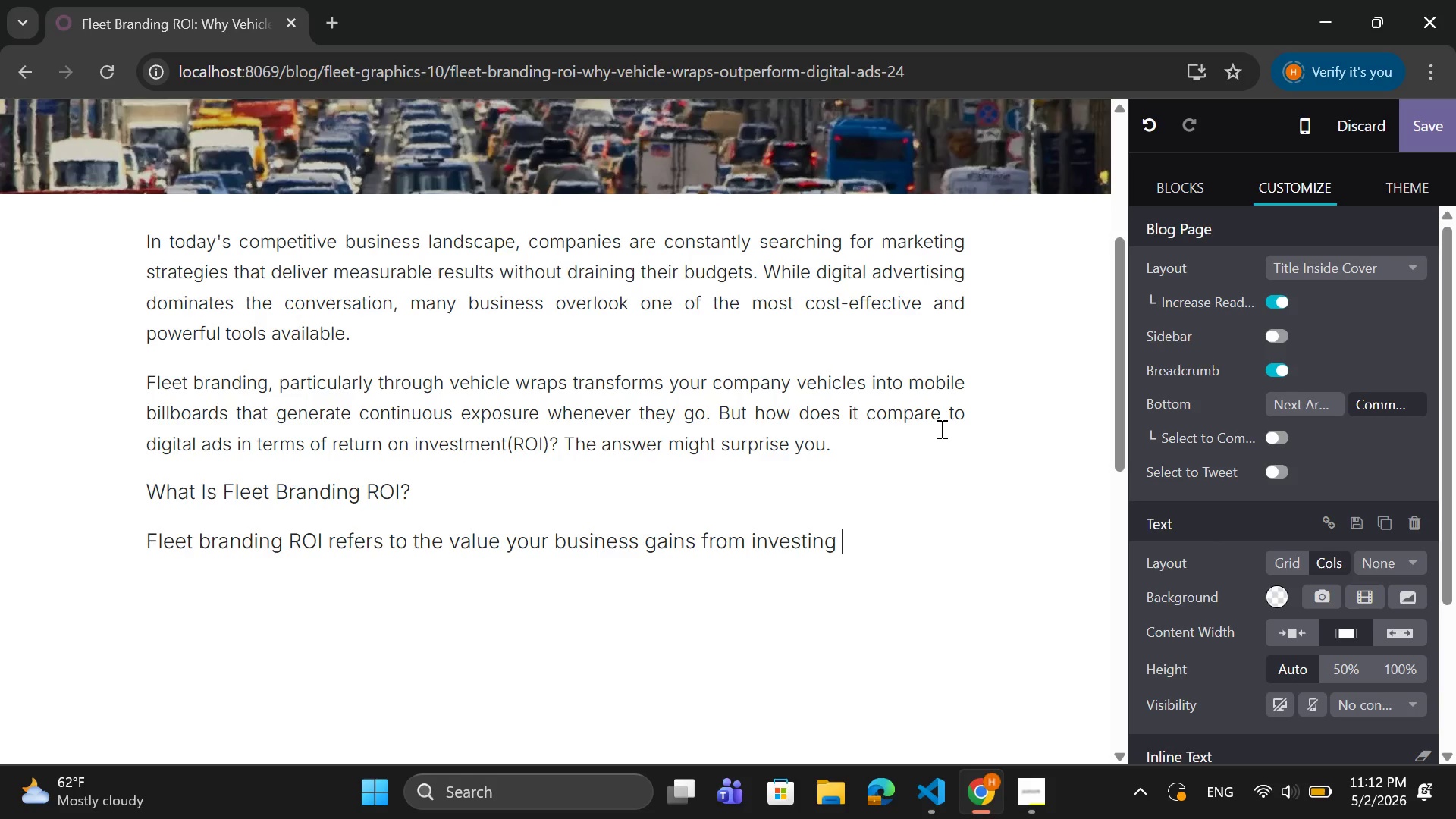 
wait(8.05)
 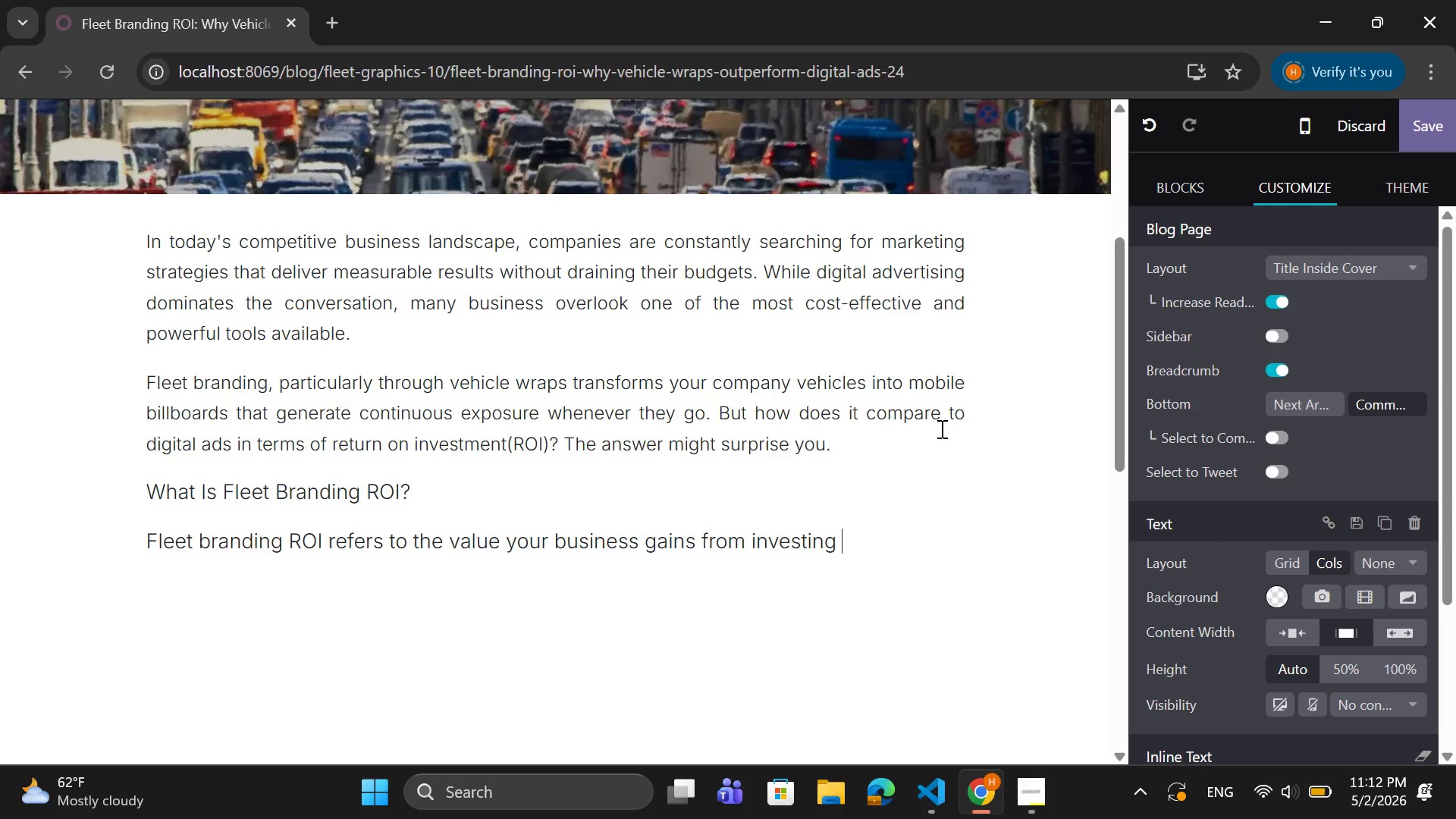 
type(in branded vehi)
 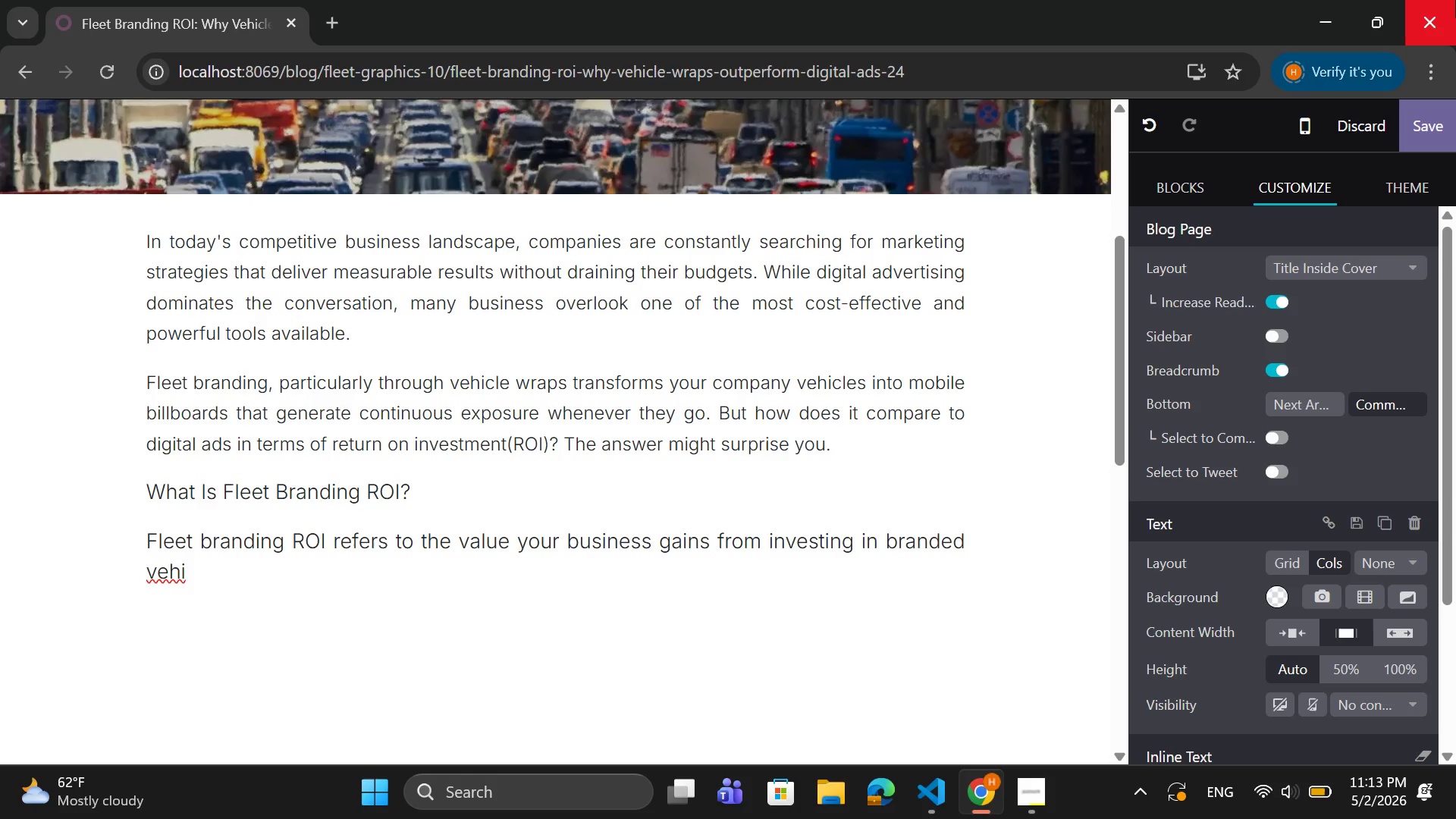 
type(cle graphics compared to the cost of implementation. Unlike traditional advertising )
 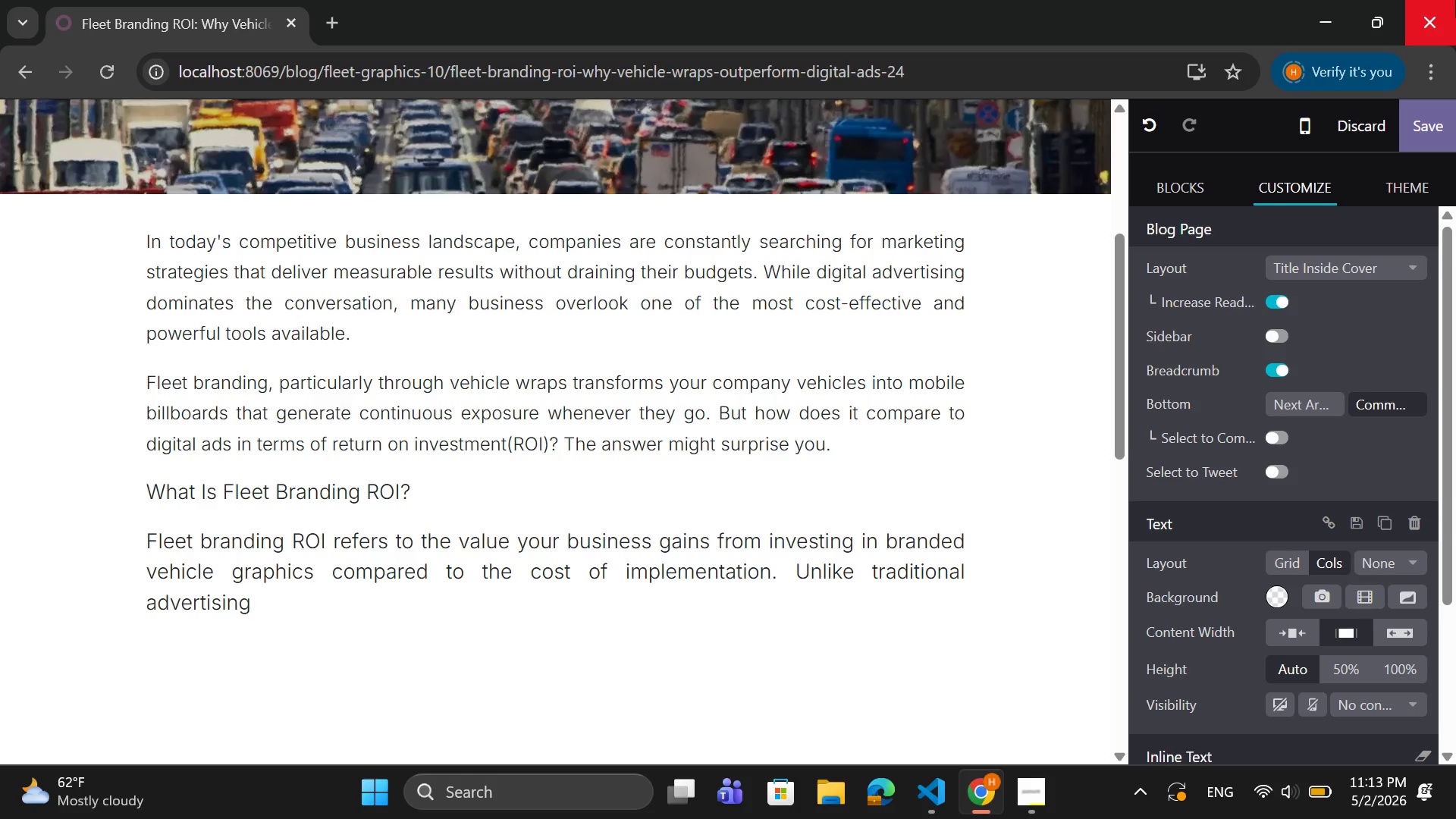 
type(channels that require ongoinnn)
 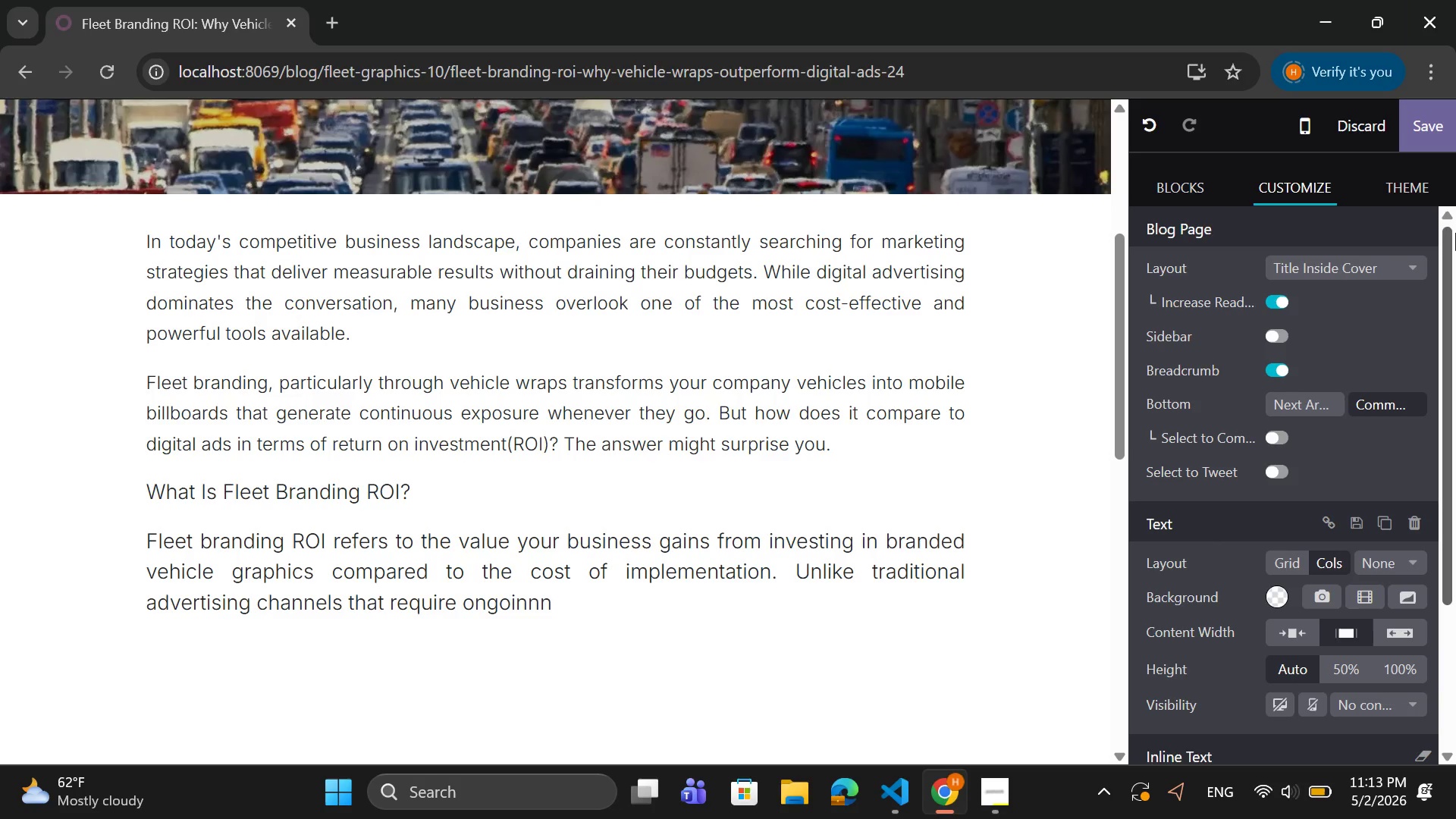 
key(Backspace)
key(Backspace)
type(g spending )
 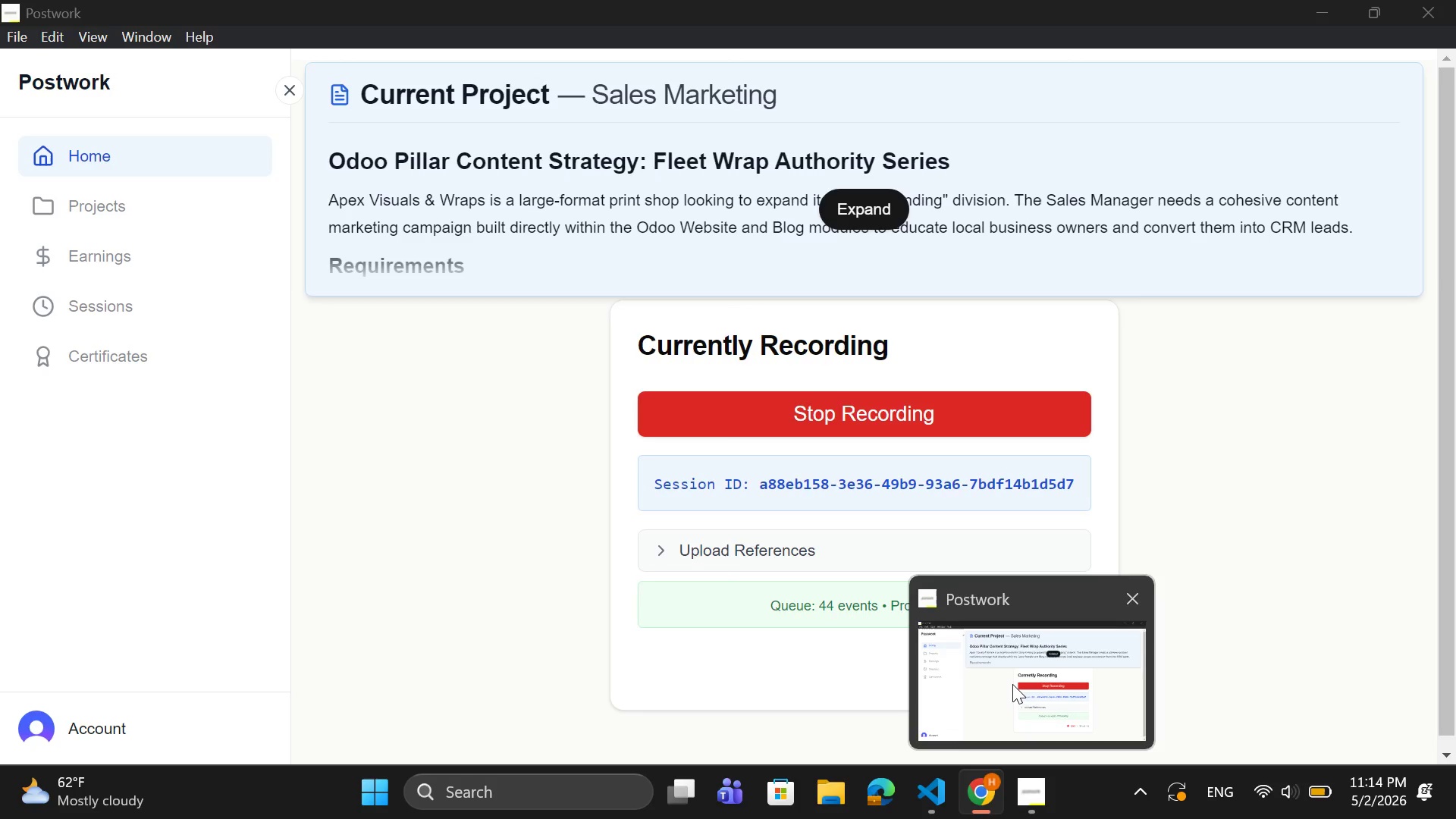 
left_click([1012, 684])